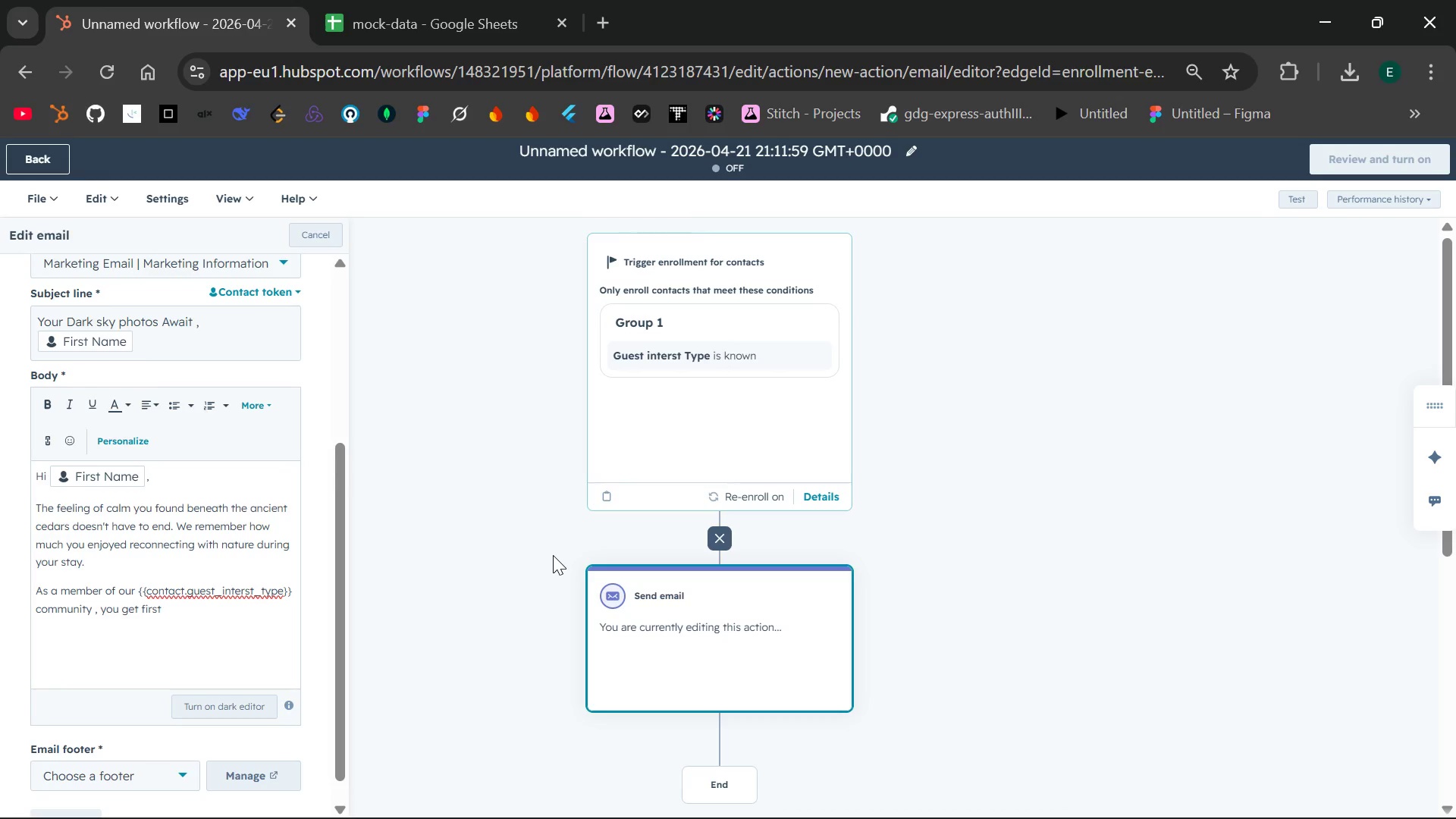 
type(access to our seasonal wellness)
key(Backspace)
type(s retreate)
key(Backspace)
type(s.)
 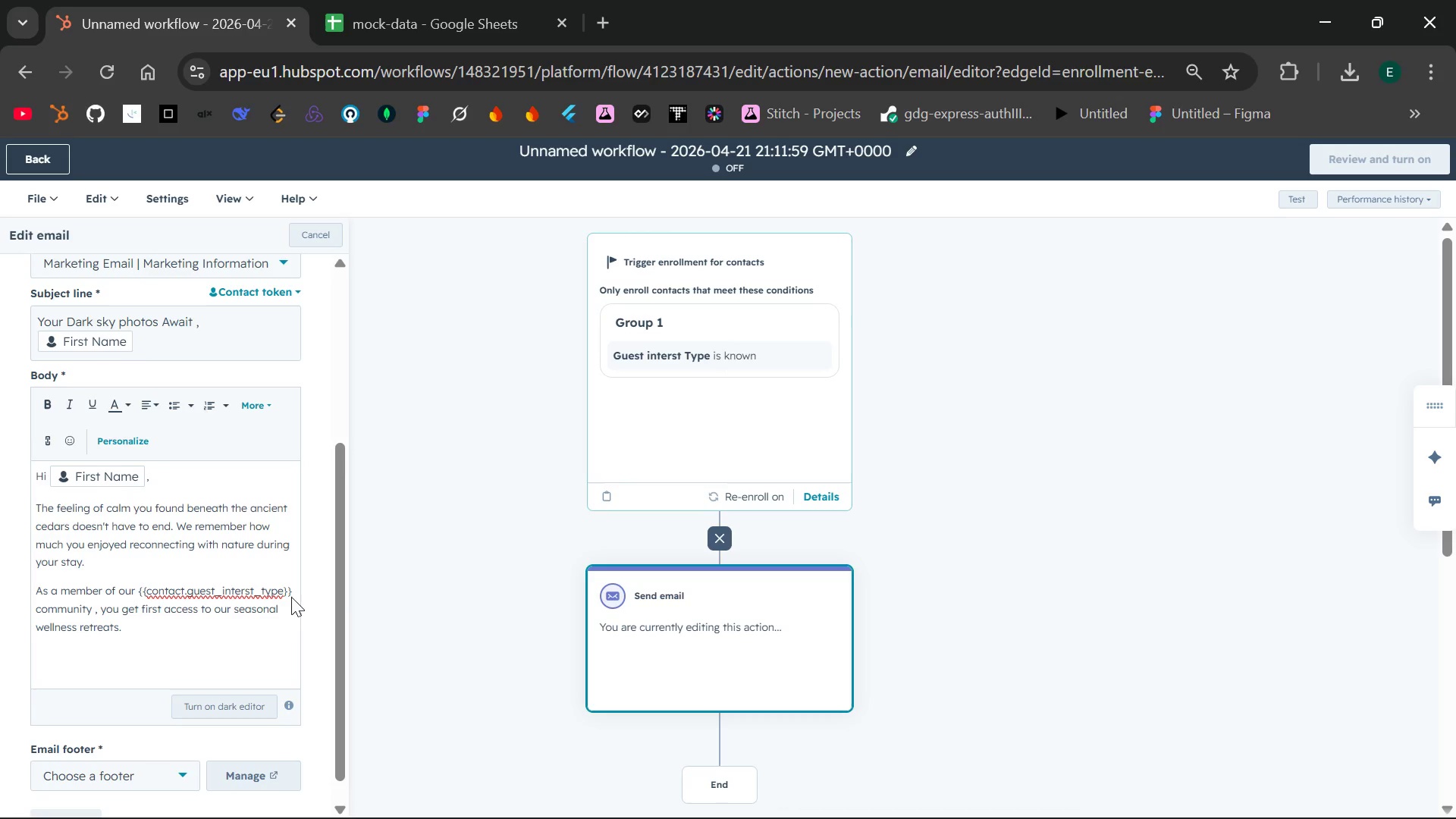 
double_click([206, 595])
 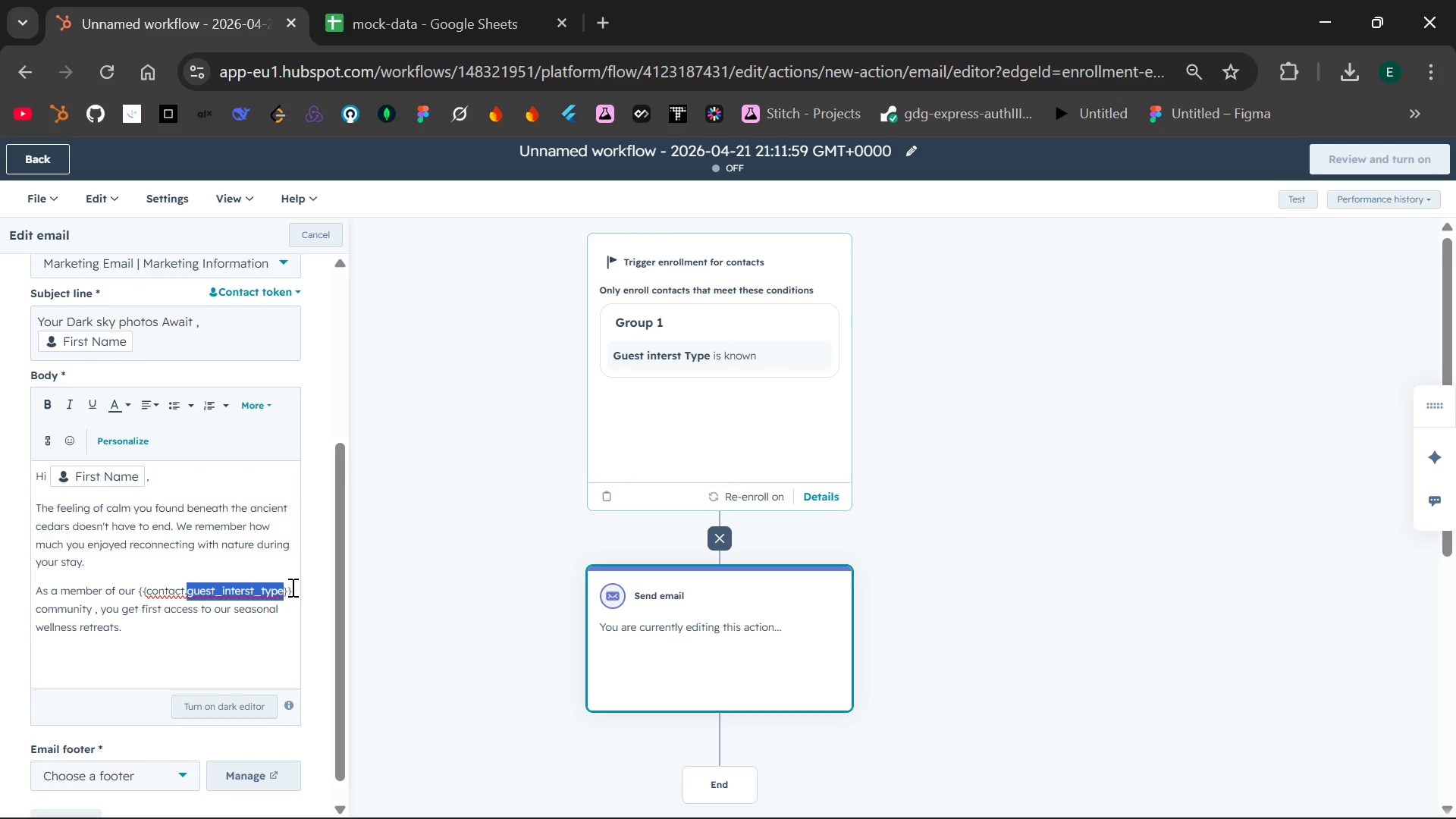 
left_click([291, 588])
 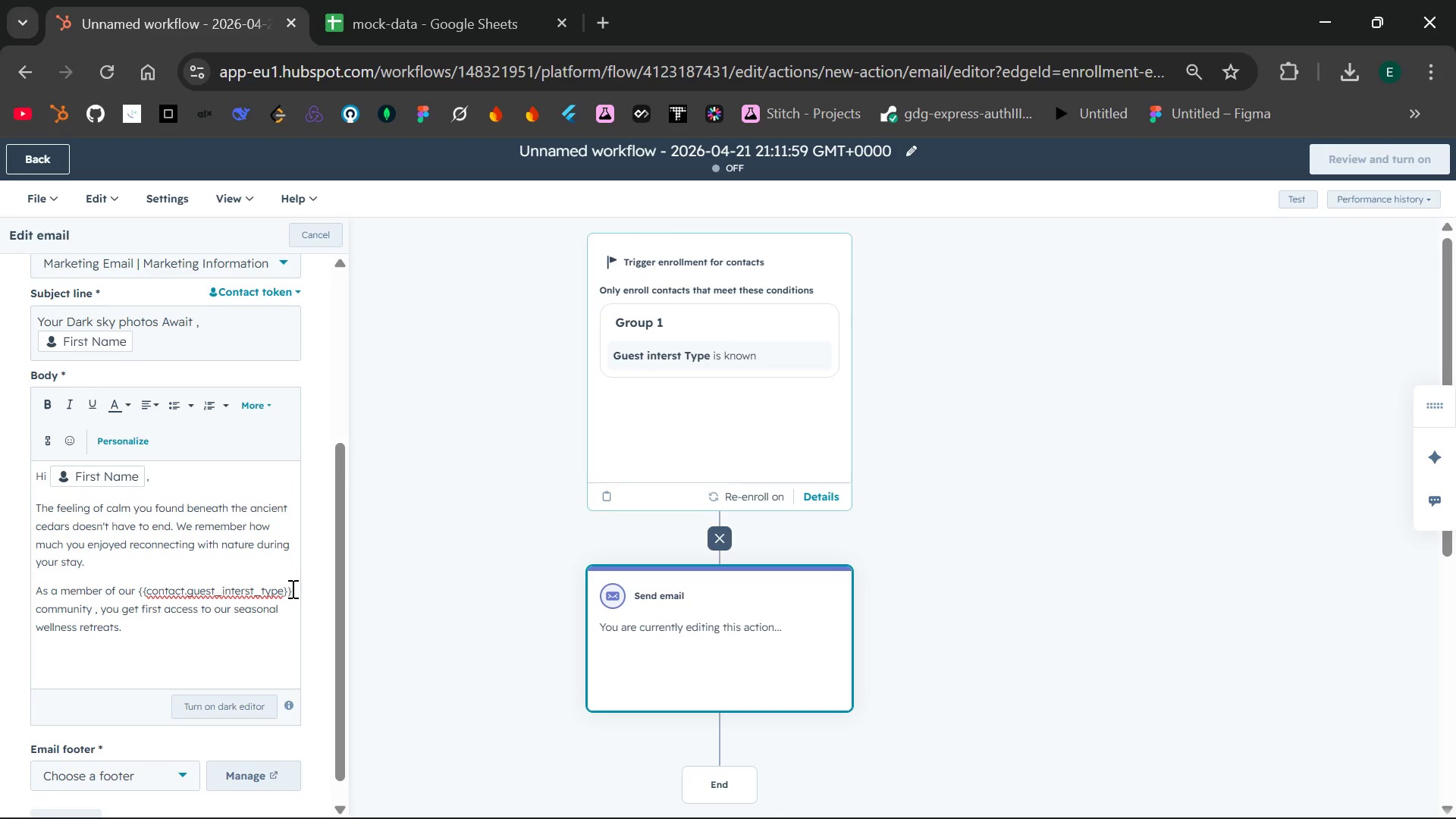 
left_click_drag(start_coordinate=[291, 588], to_coordinate=[140, 589])
 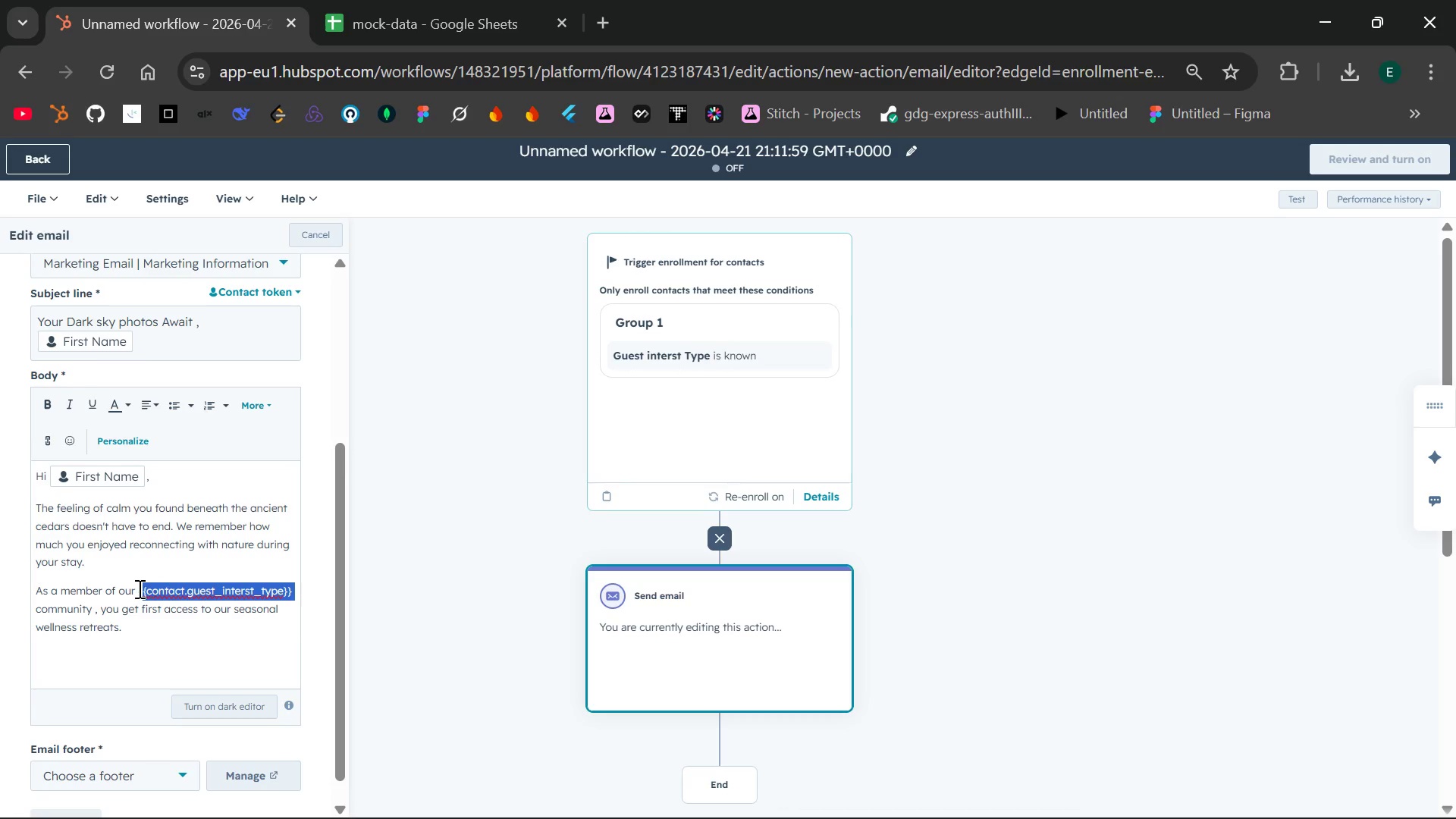 
left_click([138, 588])
 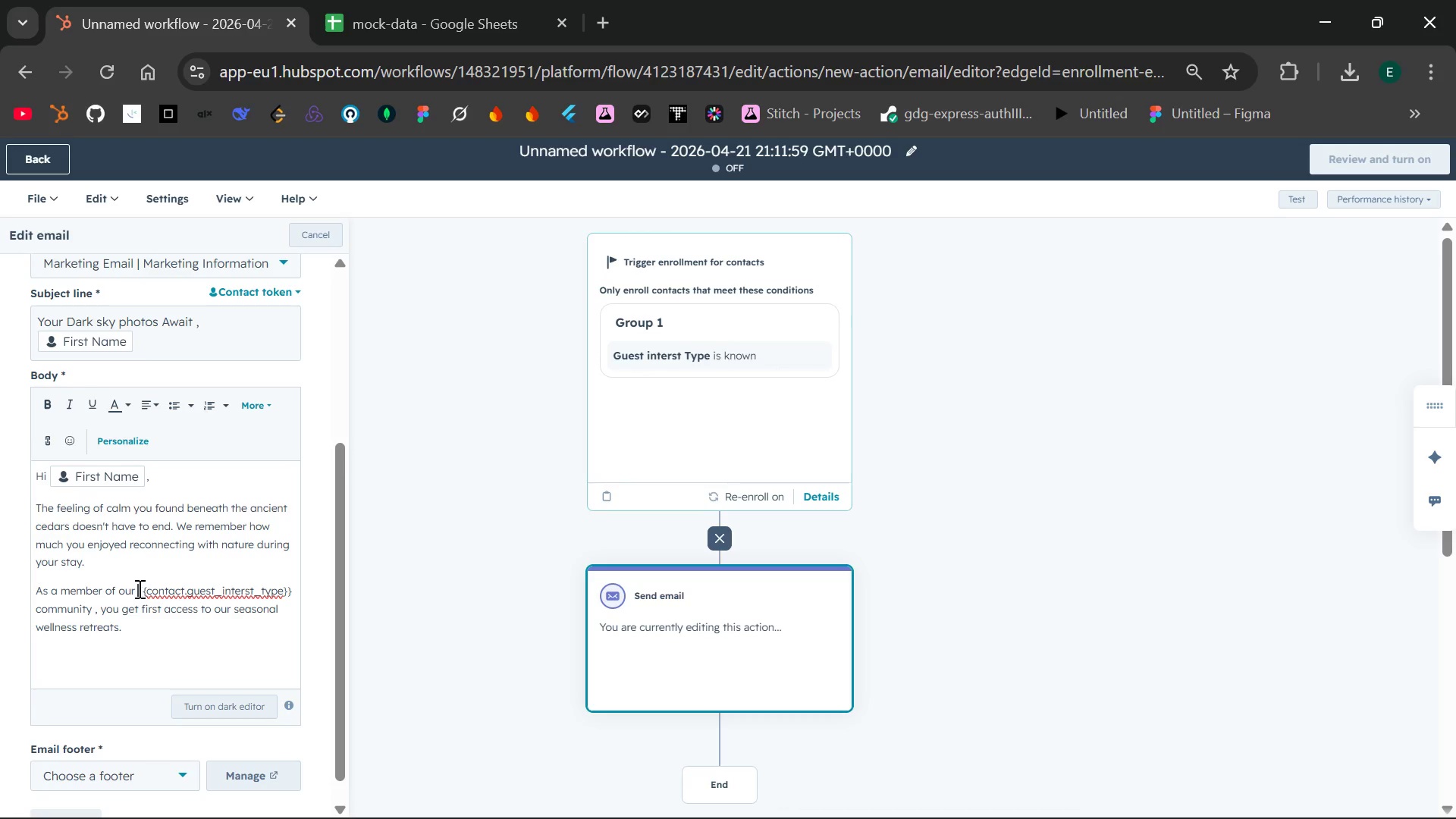 
left_click_drag(start_coordinate=[138, 588], to_coordinate=[293, 586])
 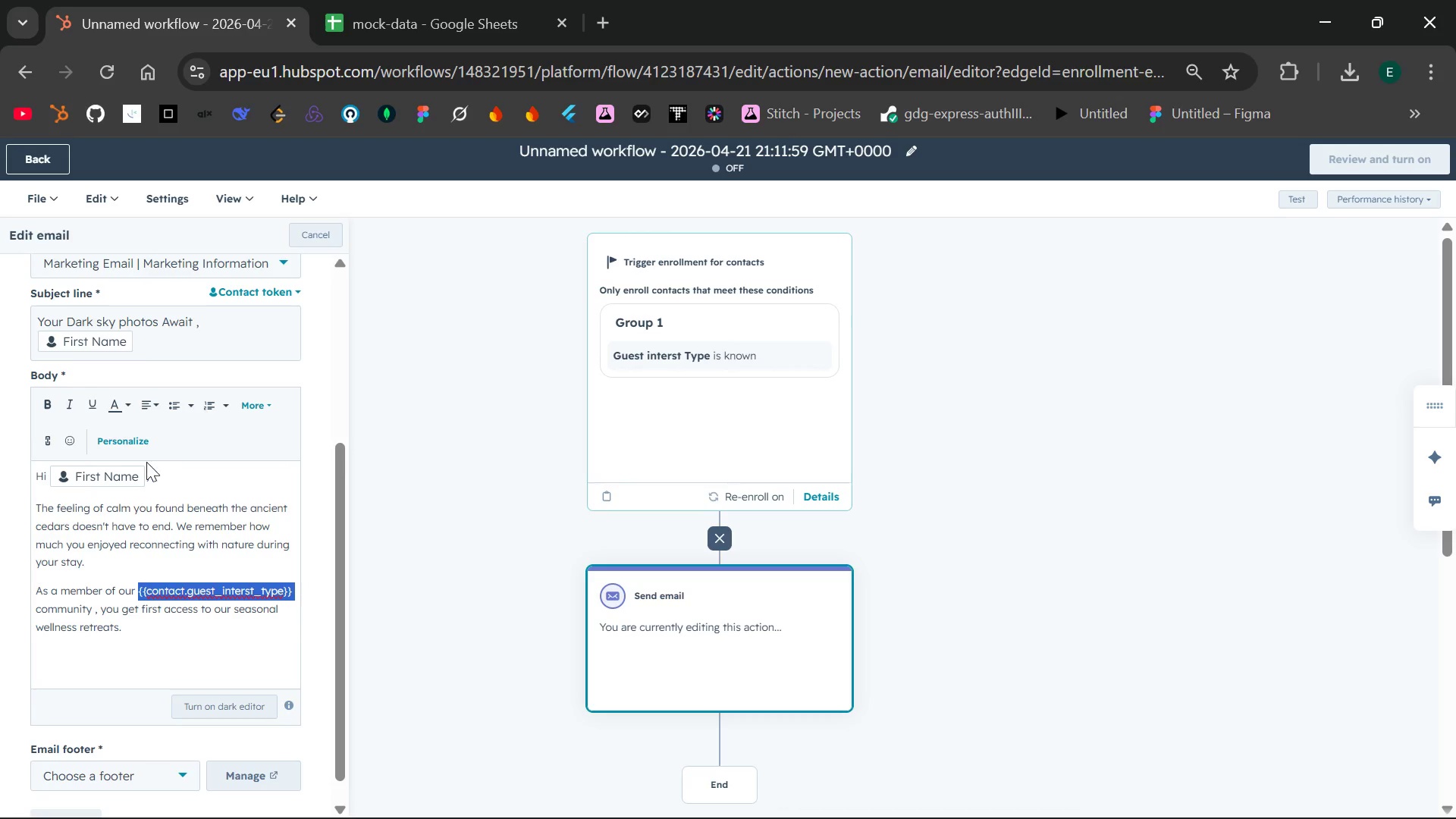 
left_click([121, 443])
 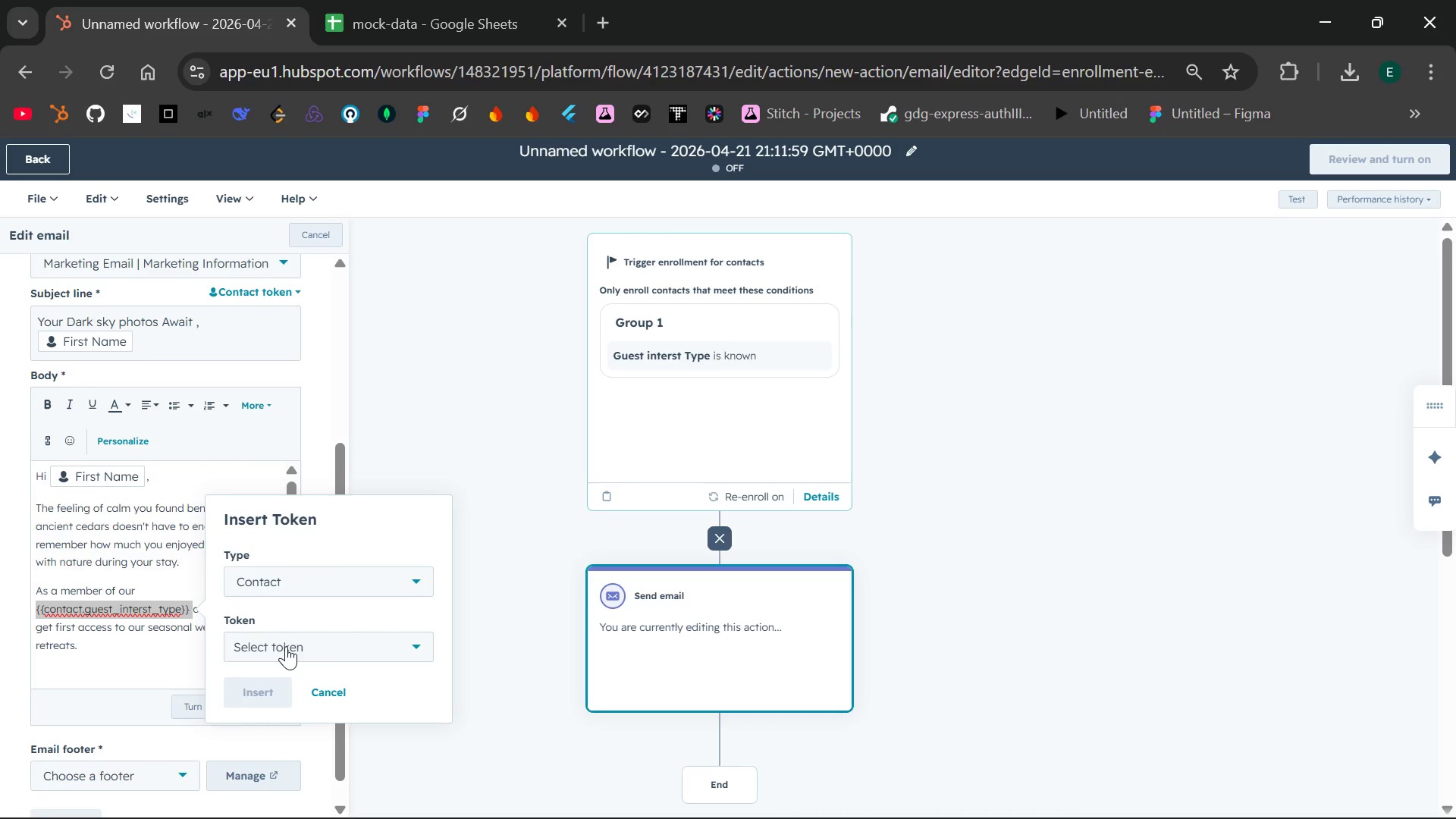 
left_click([286, 646])
 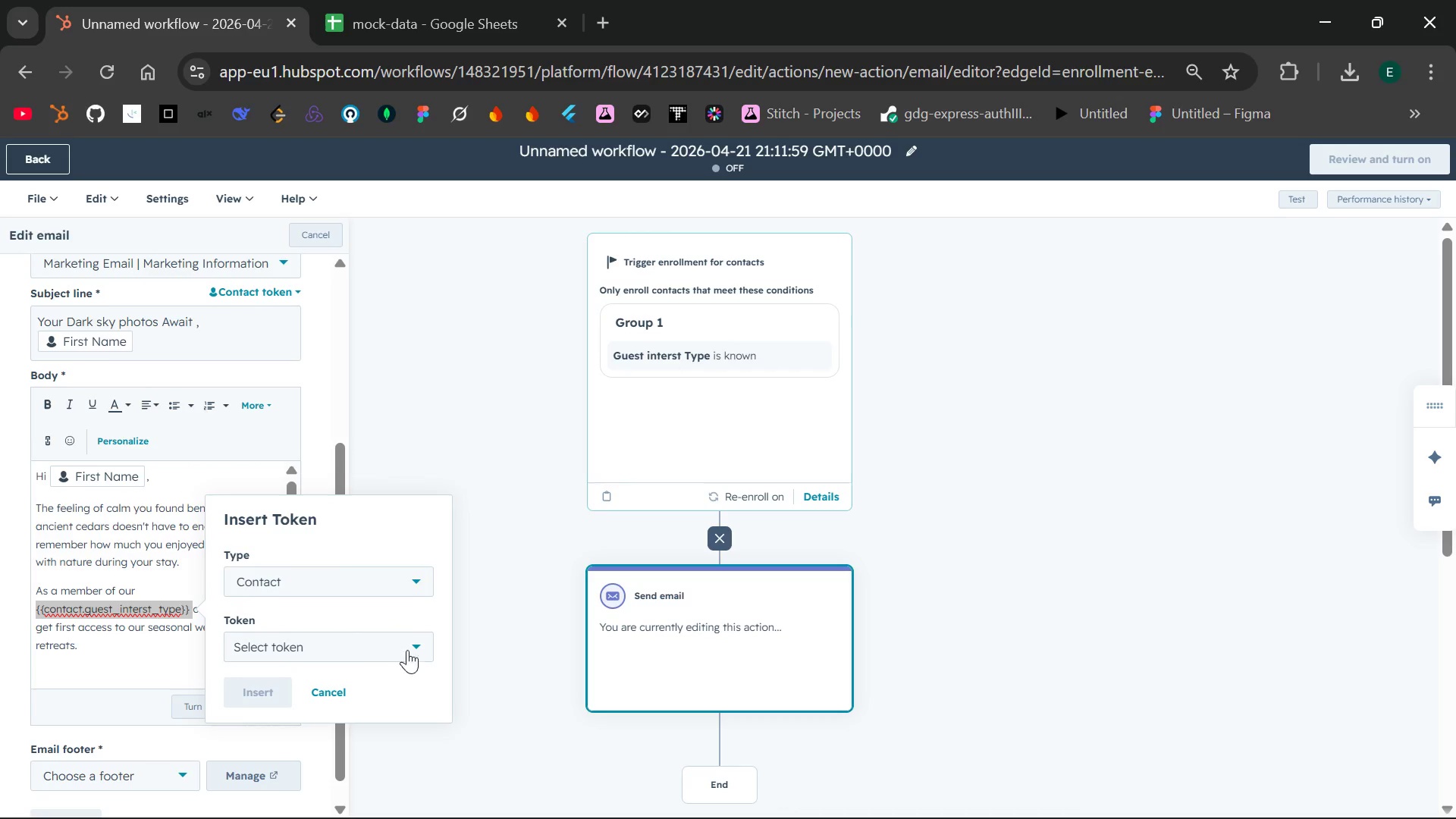 
left_click([421, 647])
 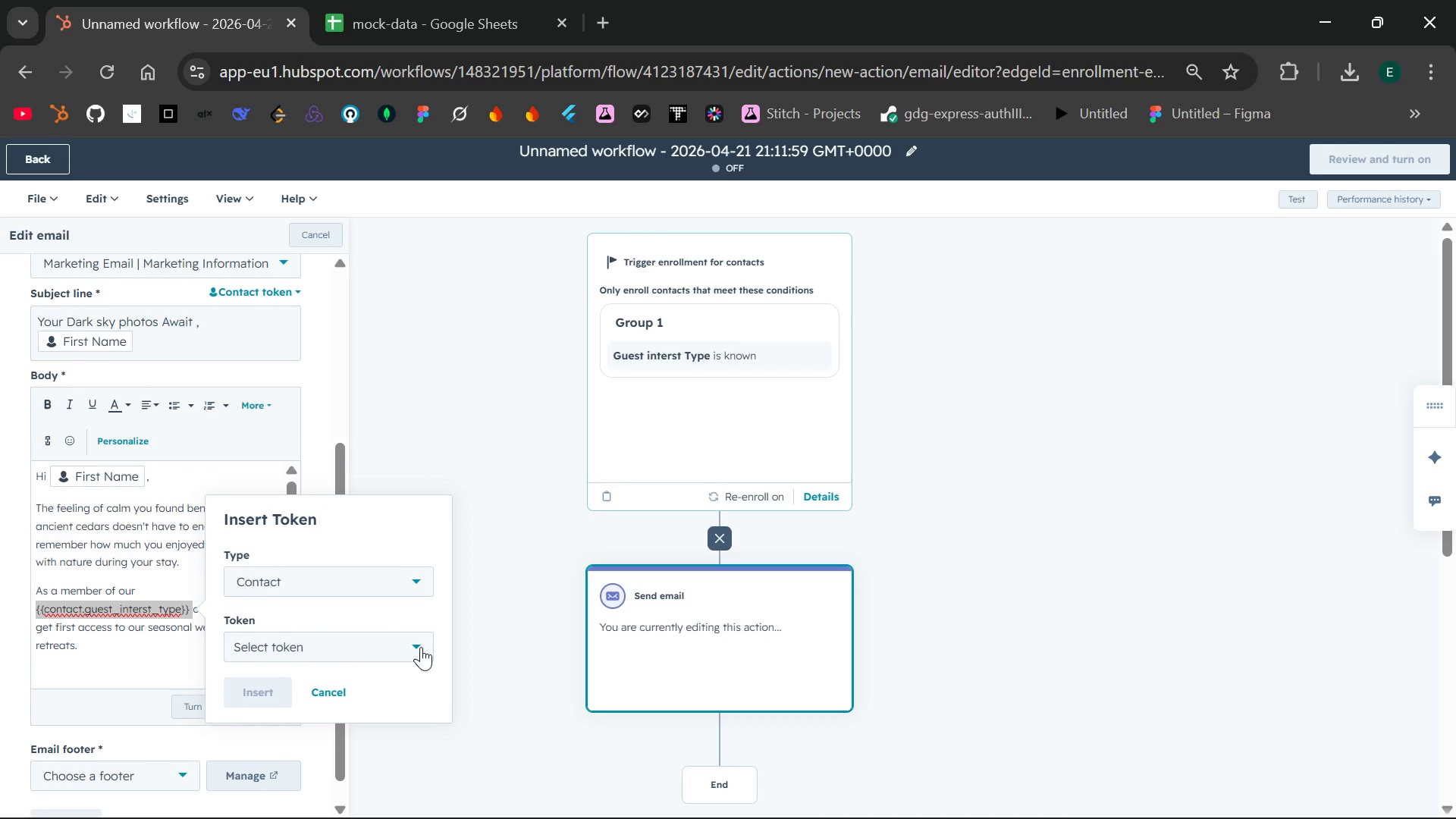 
left_click([421, 647])
 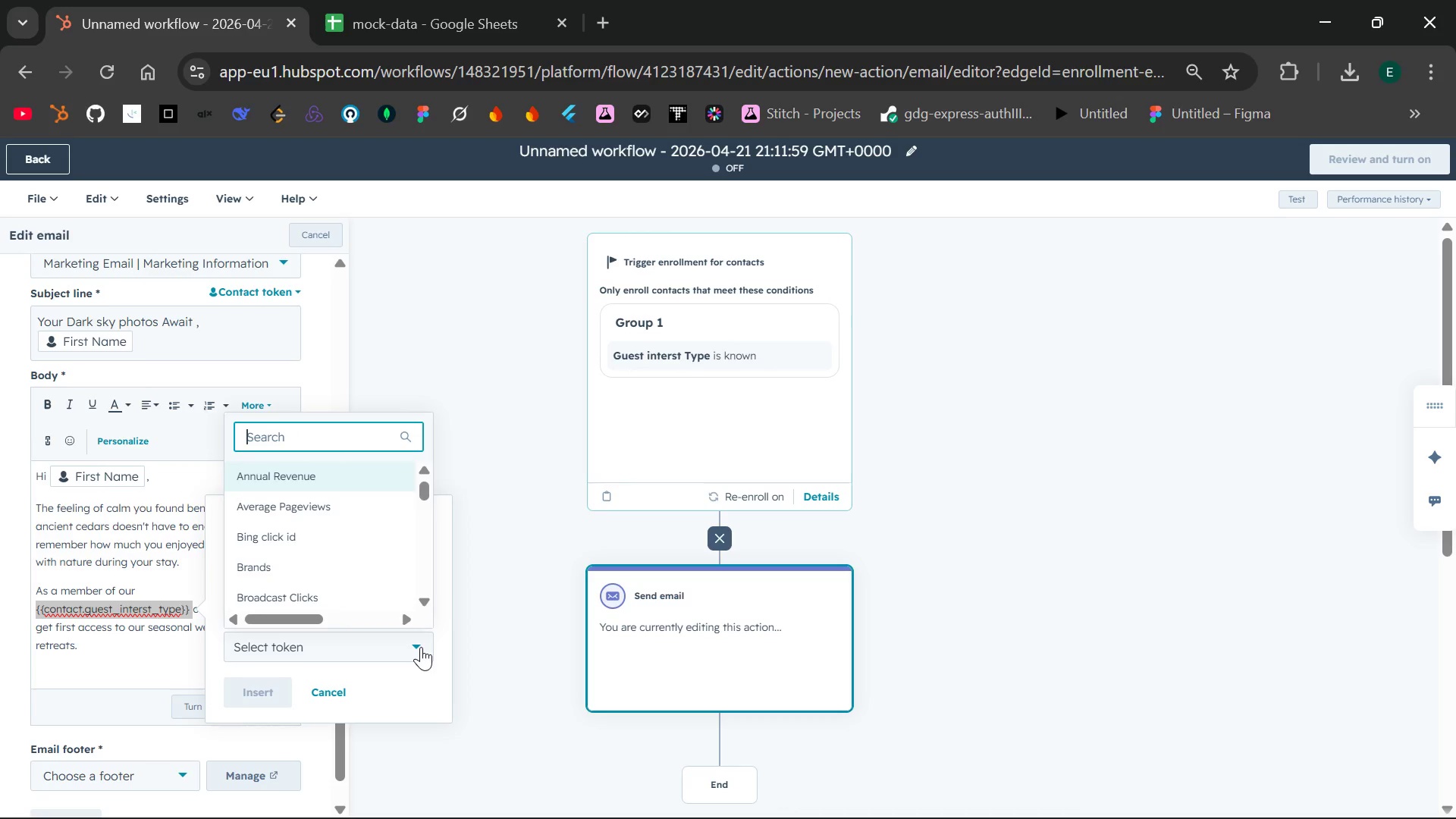 
hold_key(key=ShiftLeft, duration=0.55)
 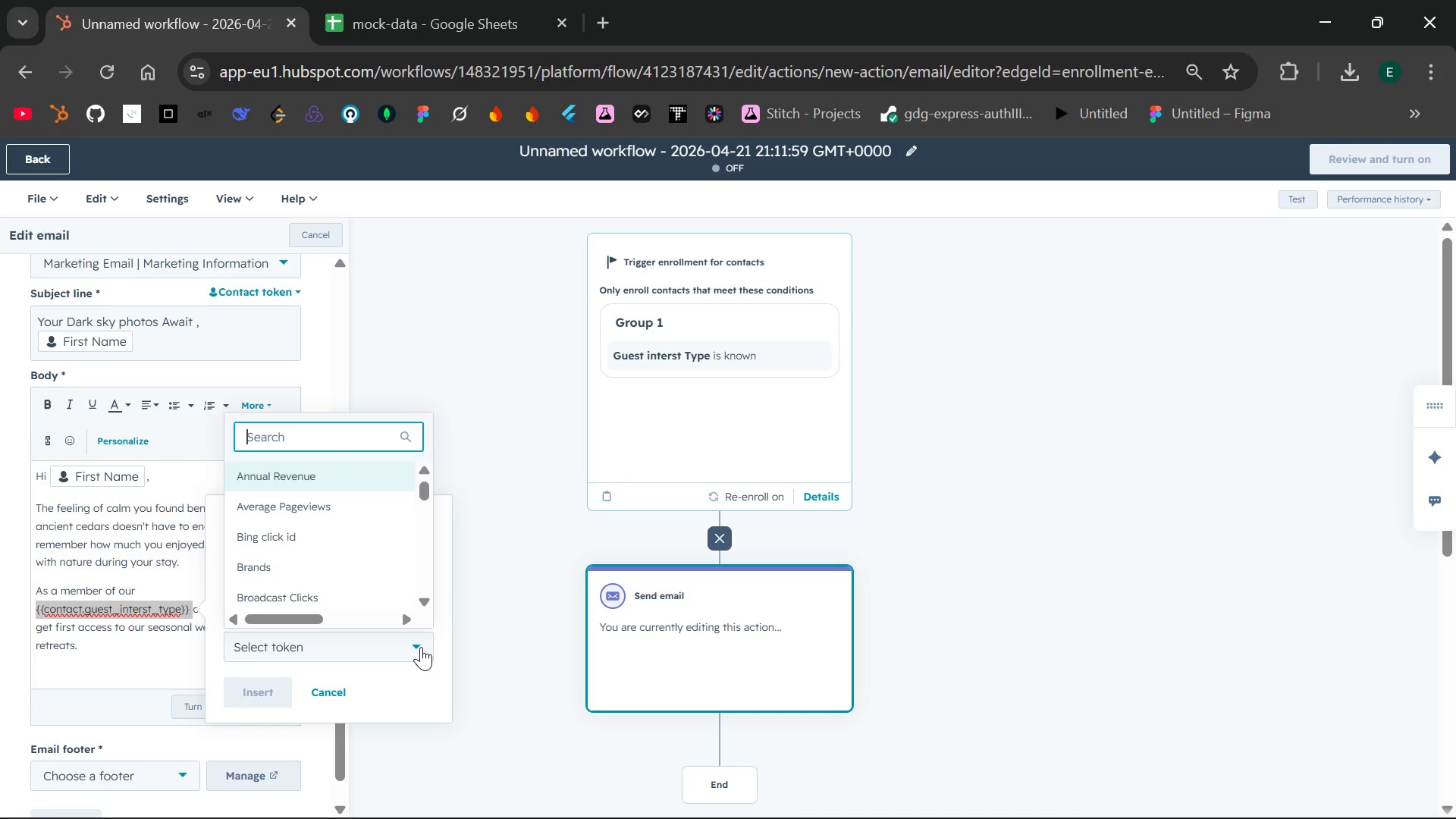 
type(gue)
 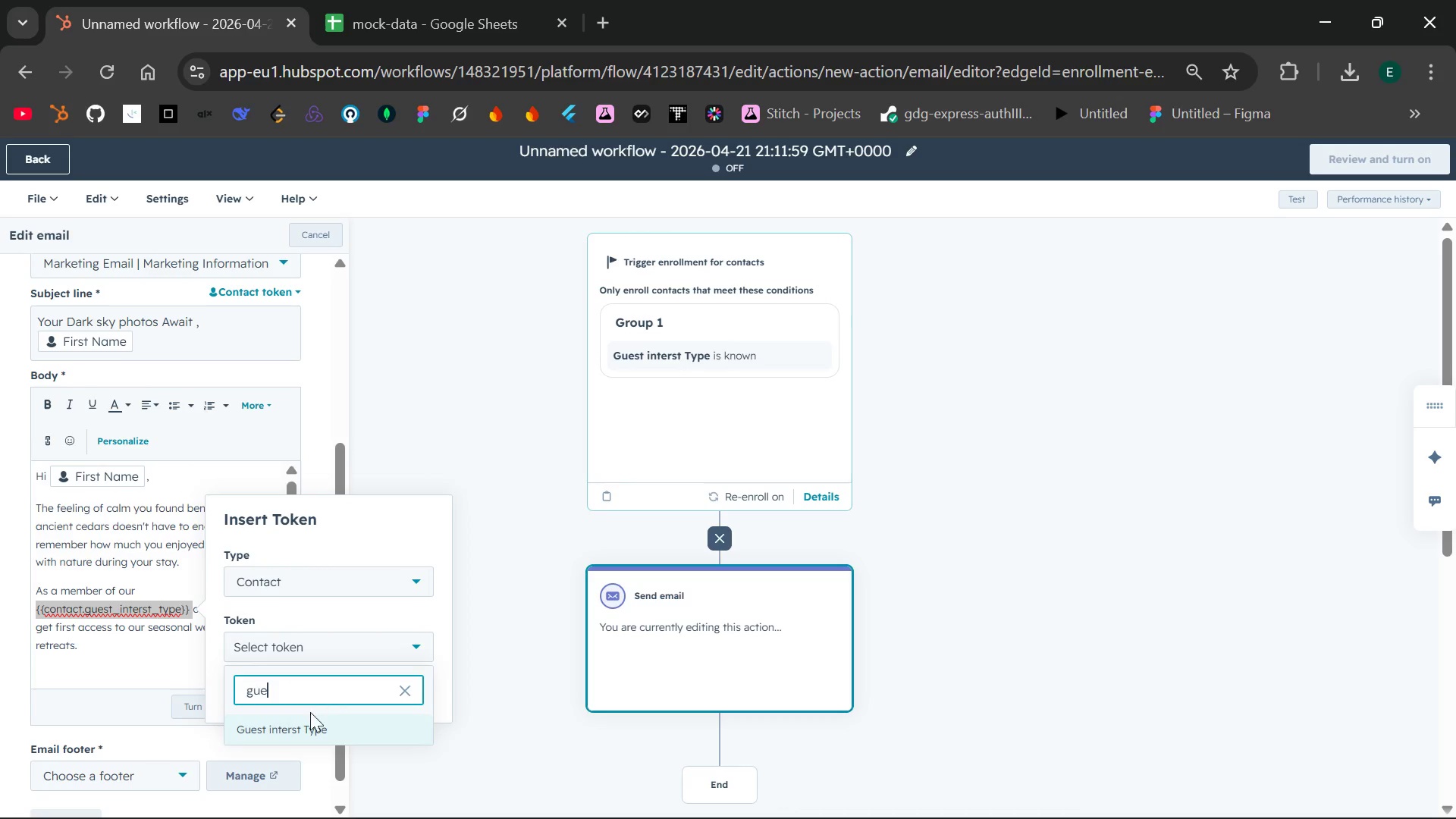 
left_click([300, 730])
 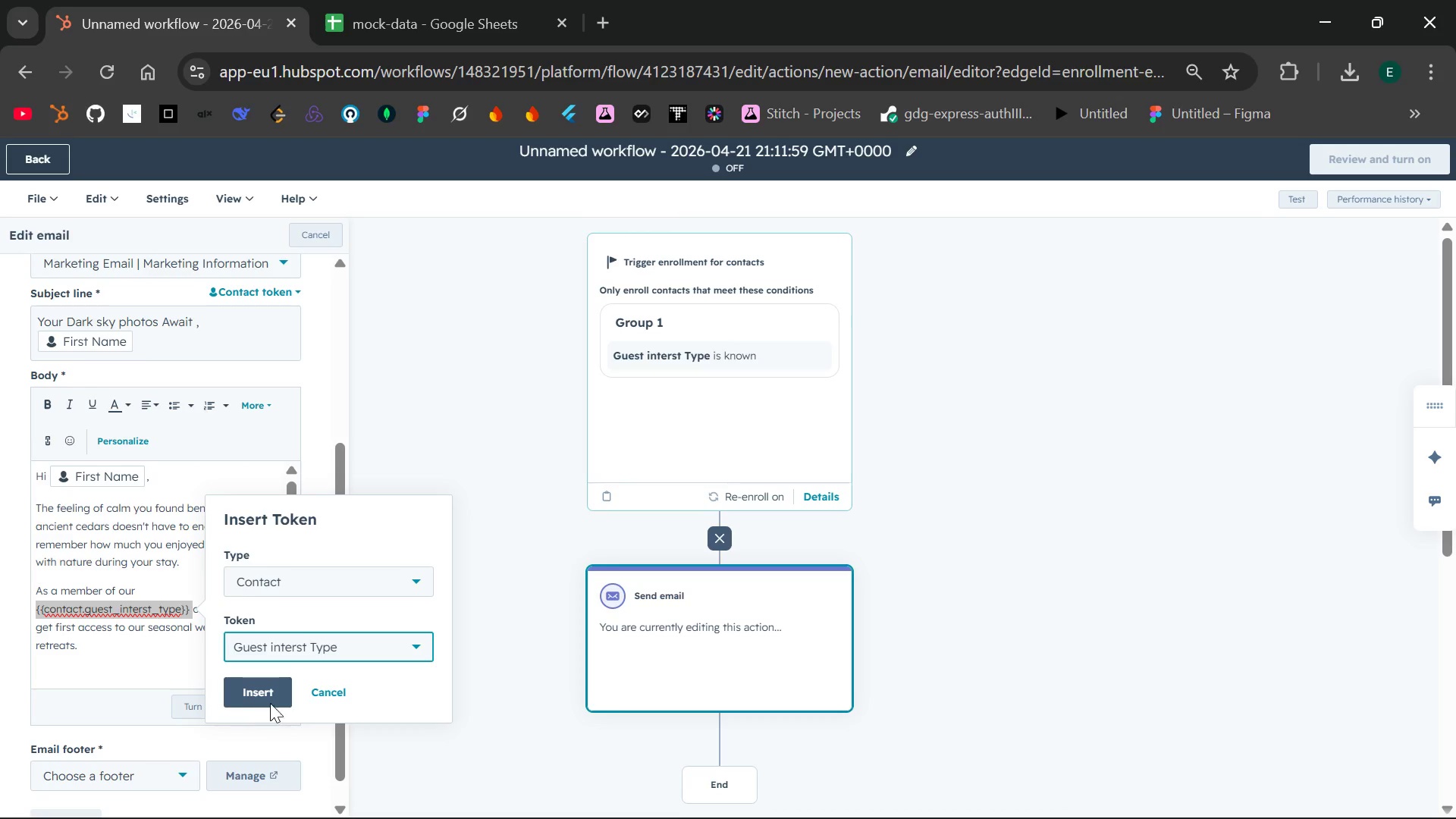 
left_click([256, 689])
 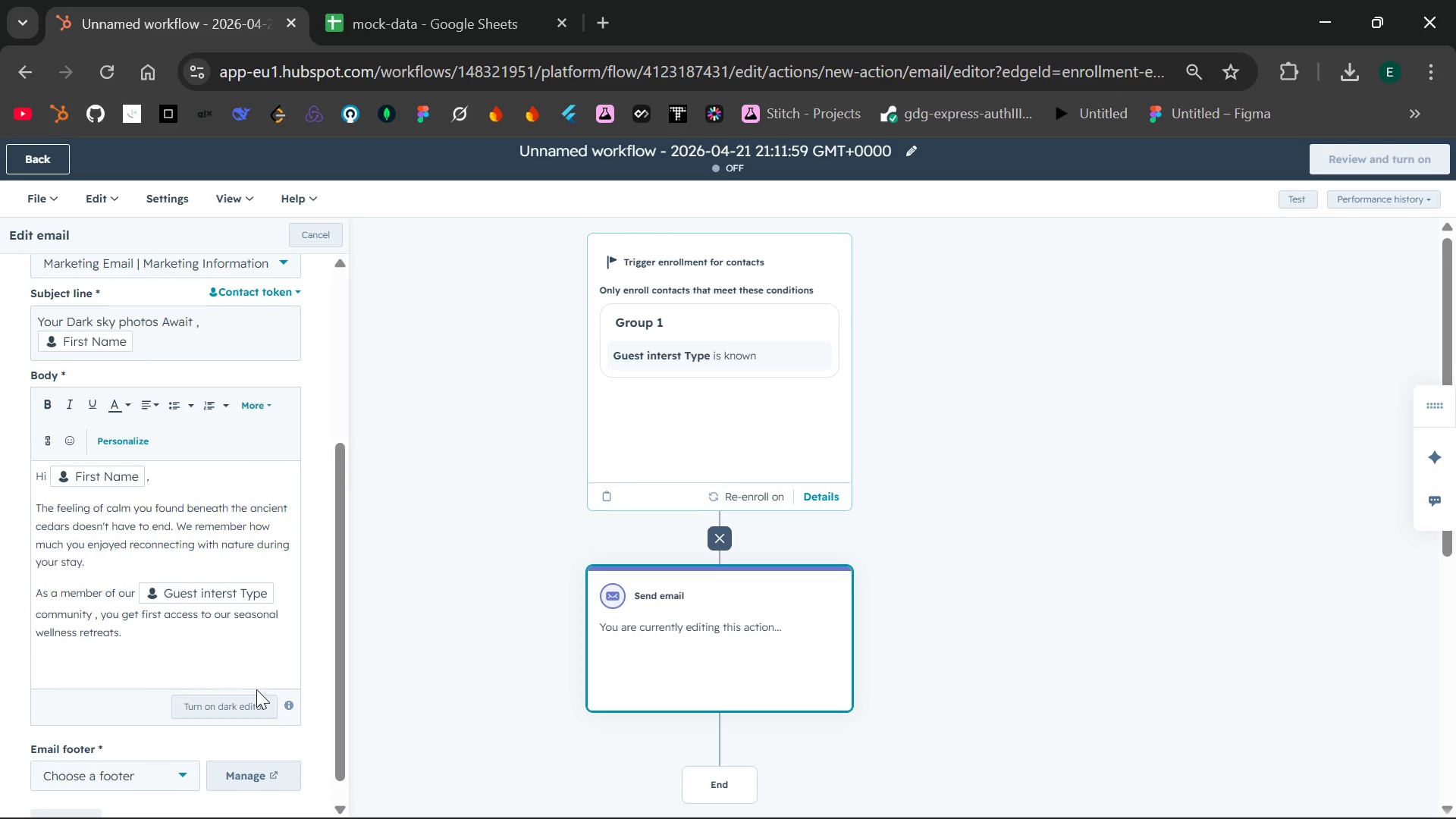 
mouse_move([162, 617])
 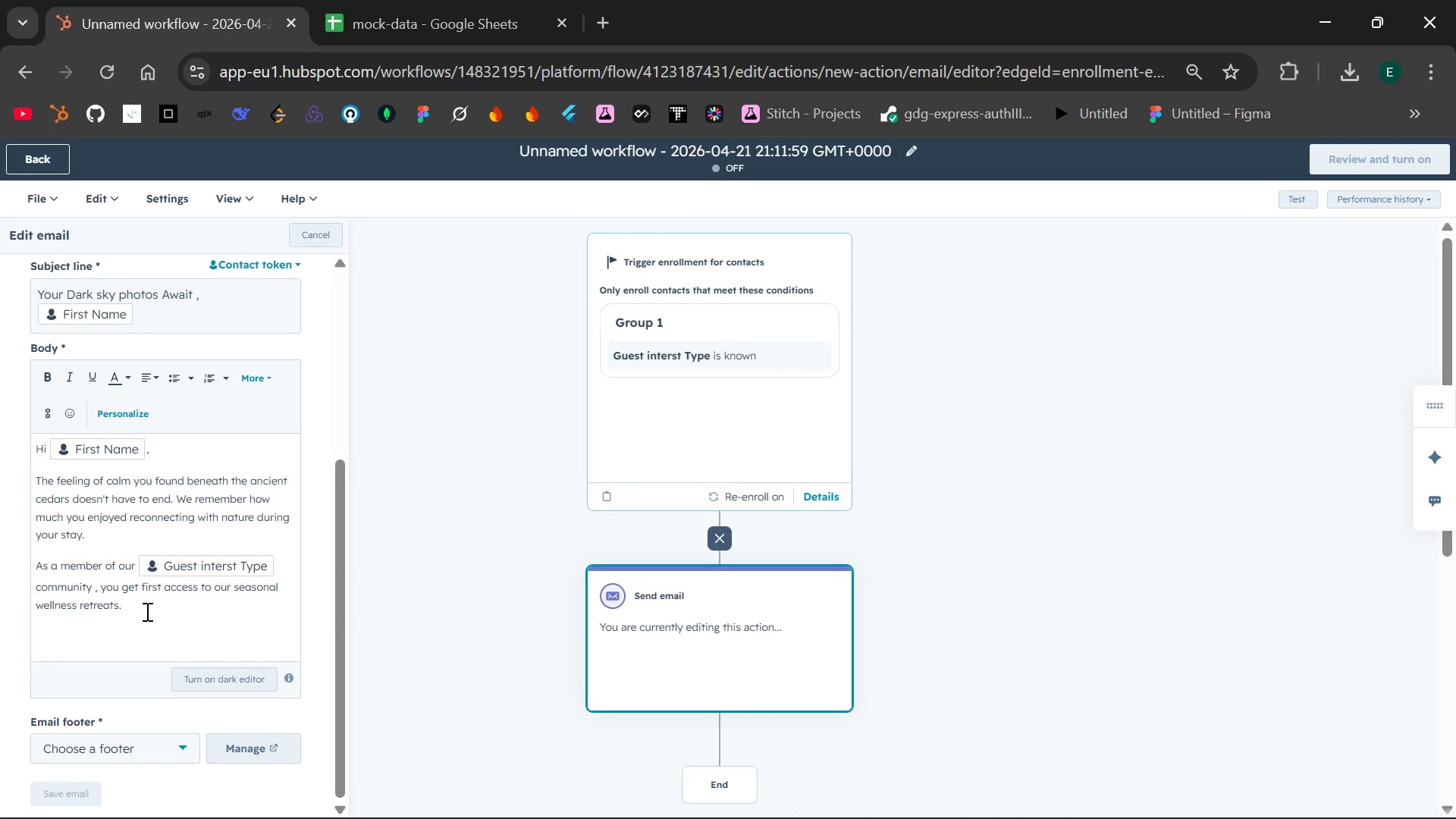 
left_click([146, 611])
 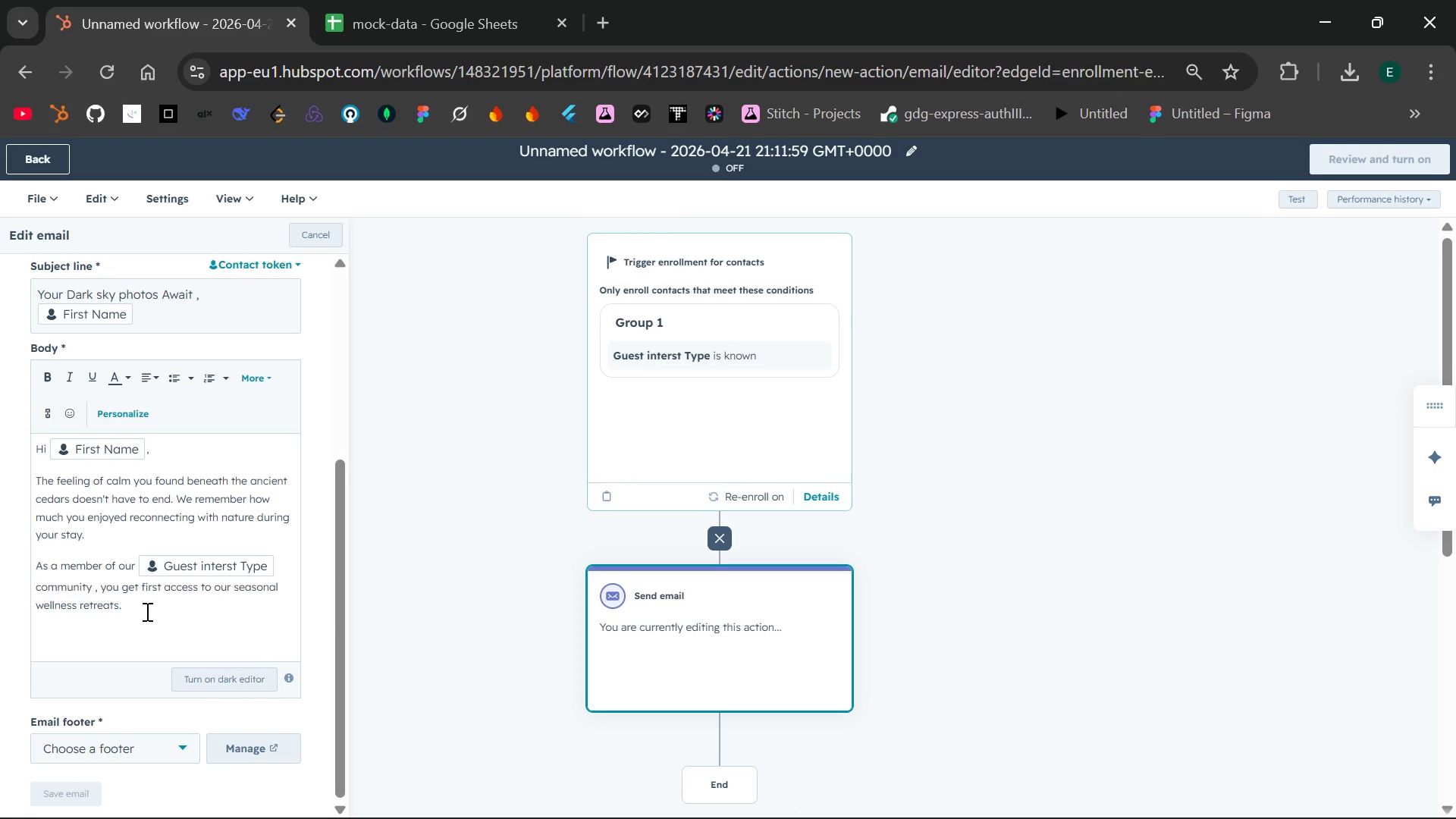 
key(Enter)
 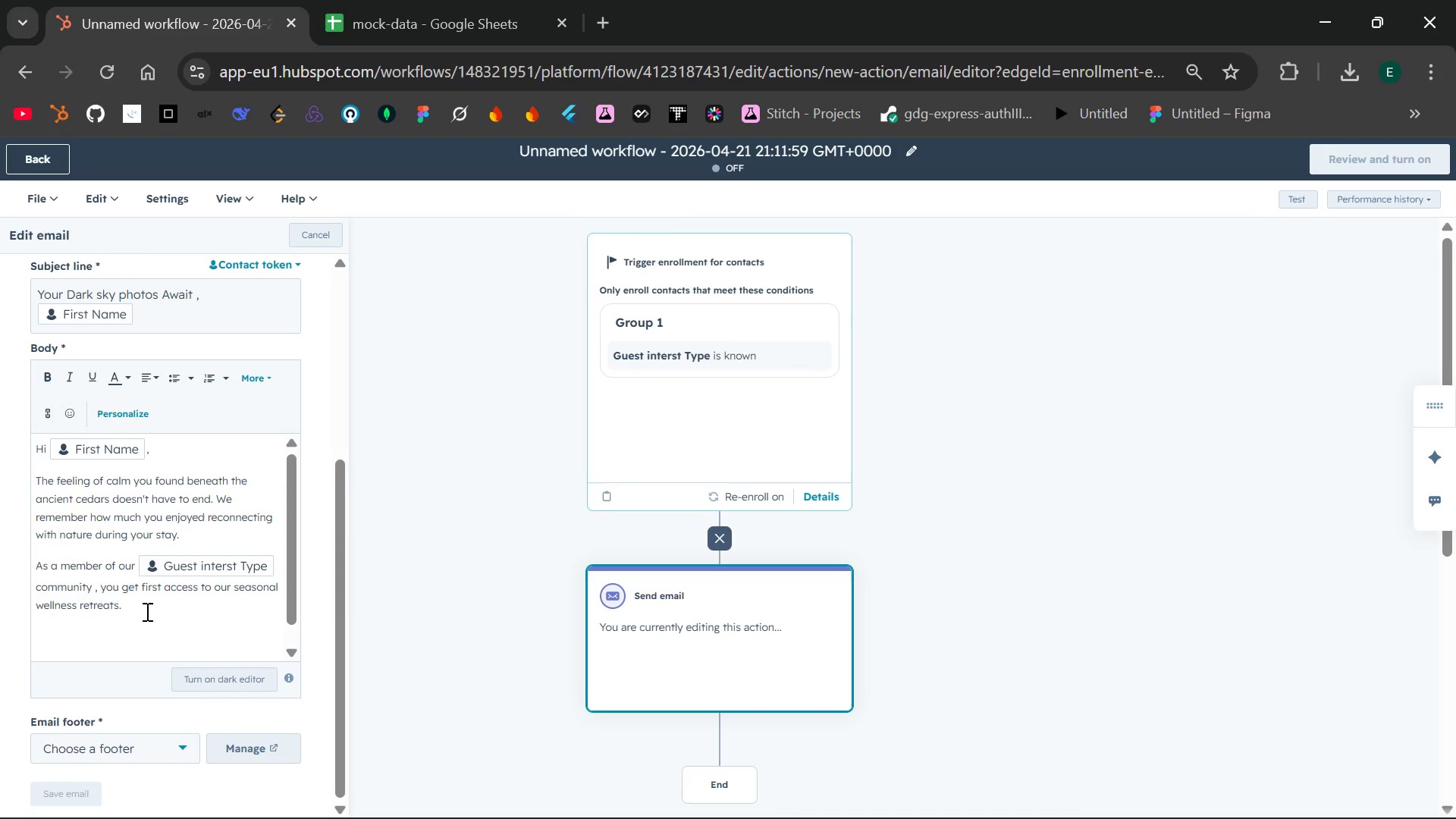 
key(Enter)
 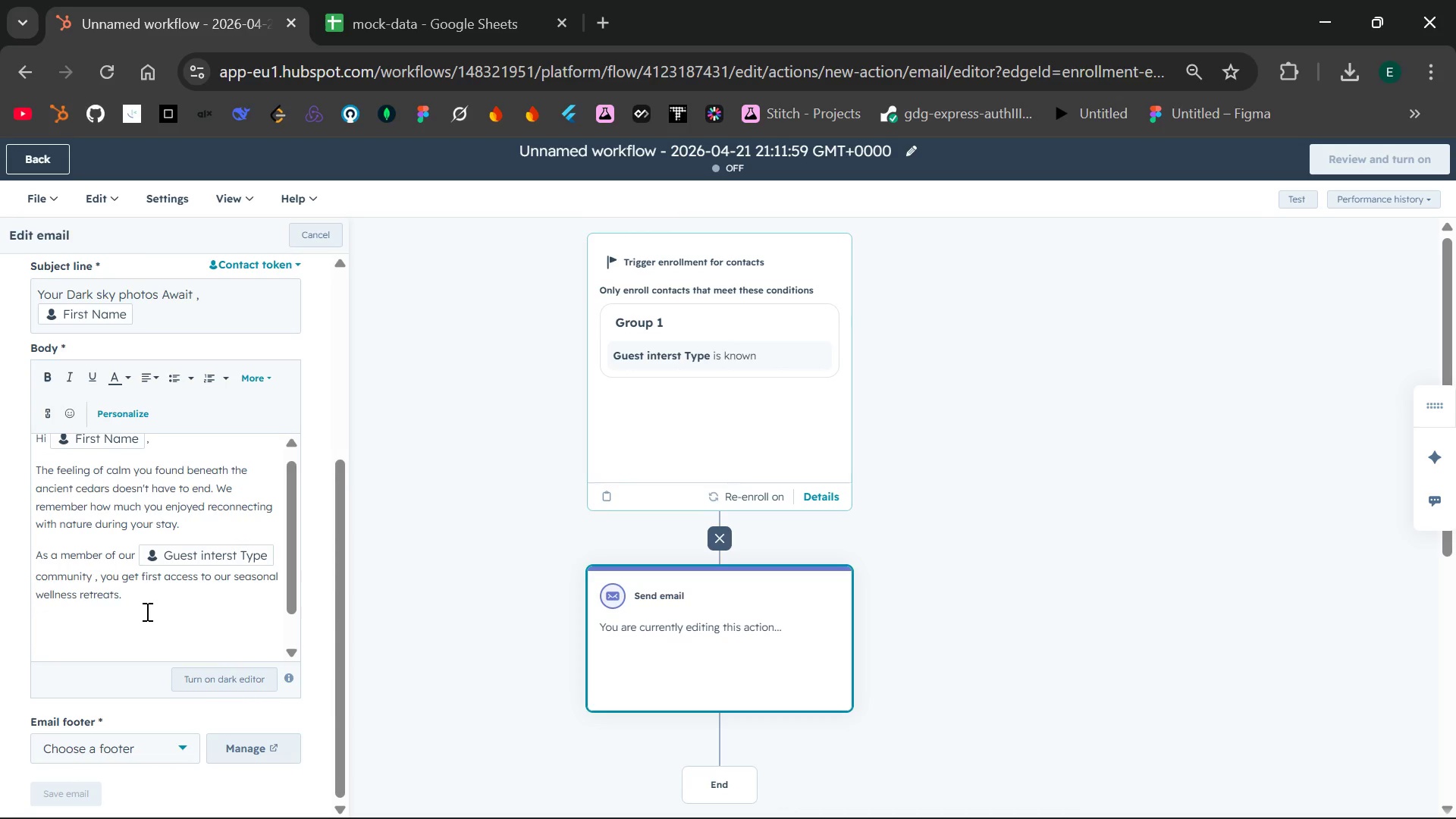 
type(Teh)
key(Backspace)
key(Backspace)
type(he Cle)
key(Backspace)
key(Backspace)
type(elestial Yurts Team)
 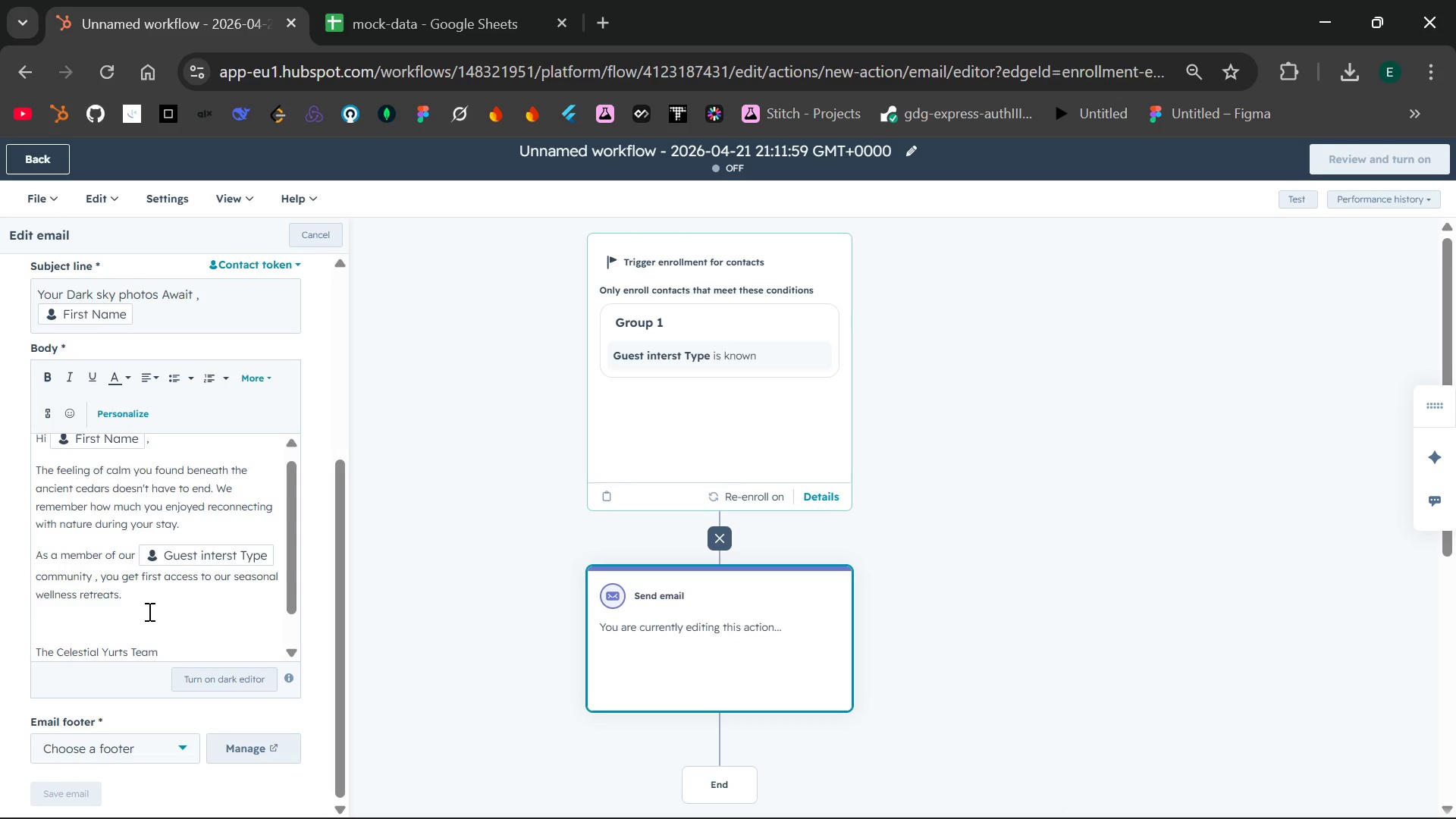 
key(Enter)
 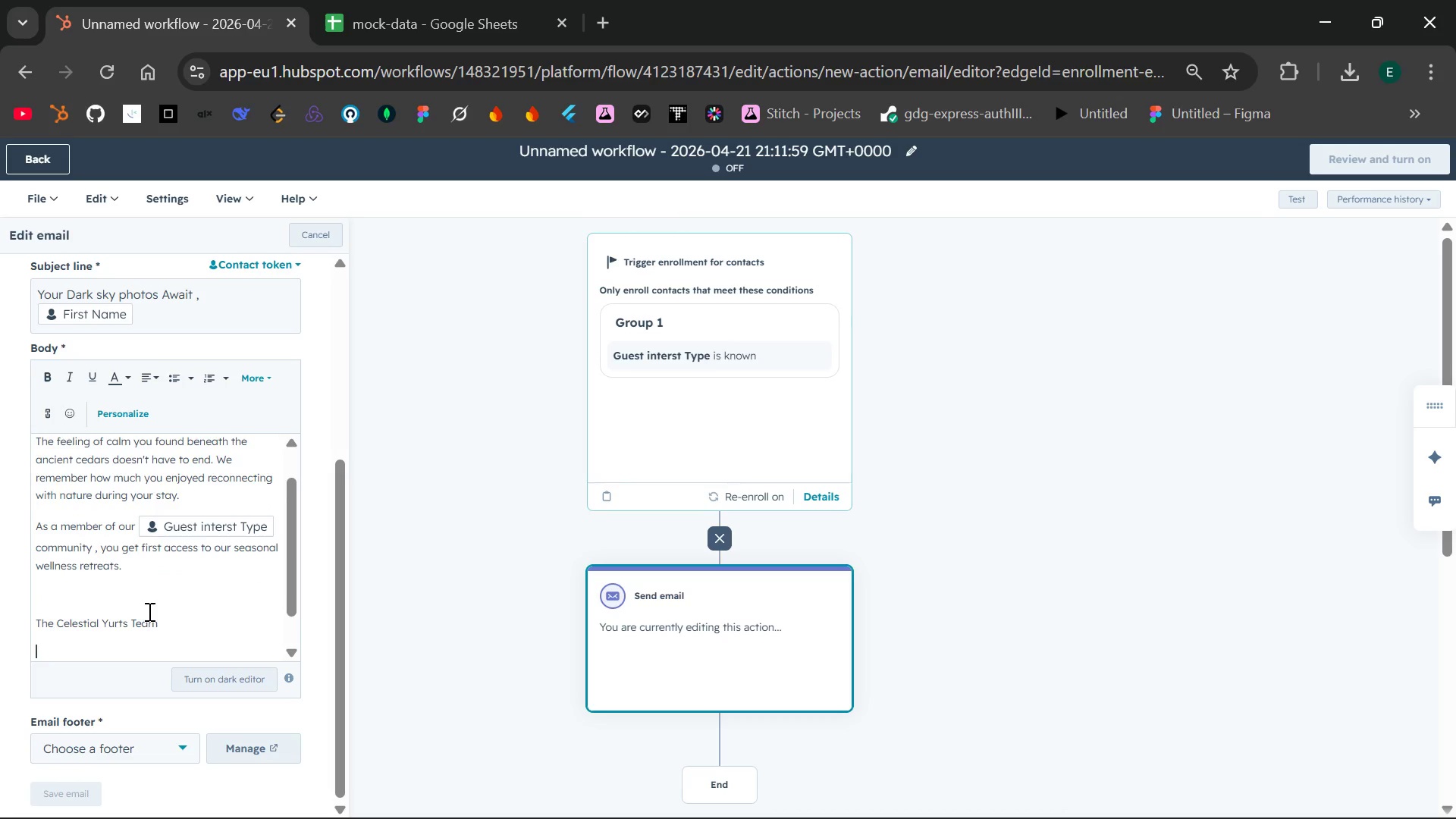 
key(Enter)
 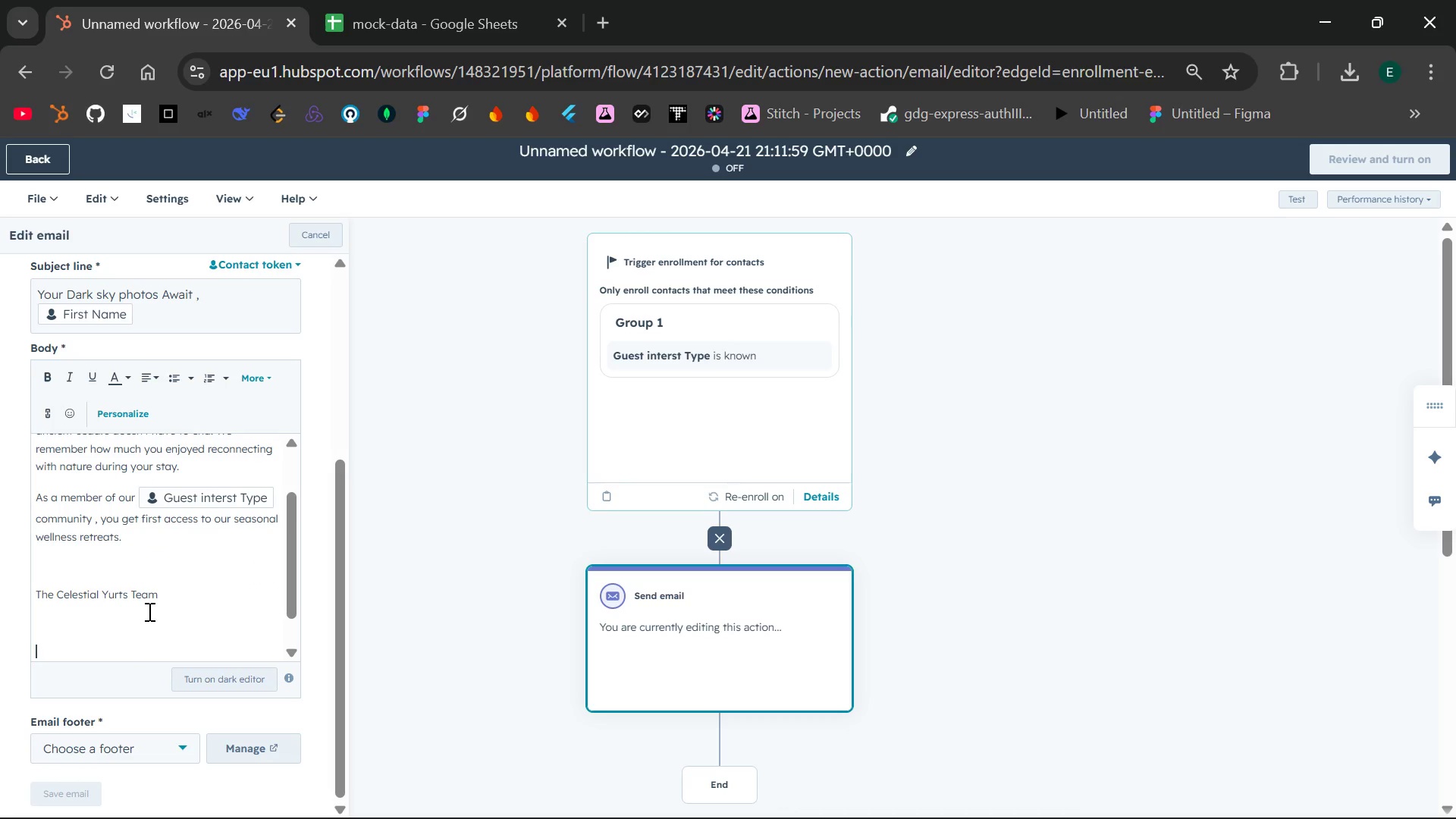 
type(Your rci)
 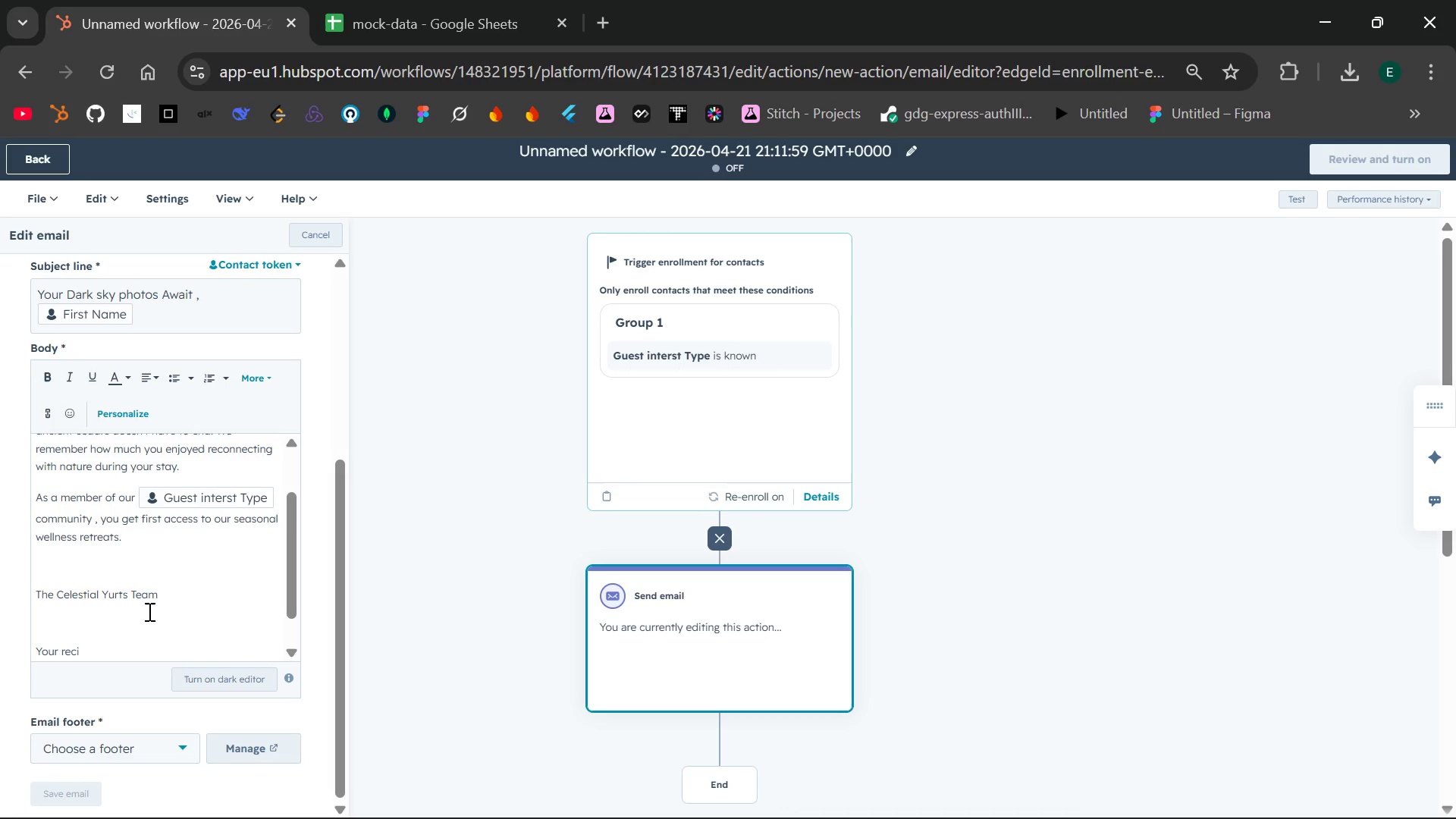 
key(Backspace)
type(evien)
key(Backspace)
type(i)
key(Backspace)
 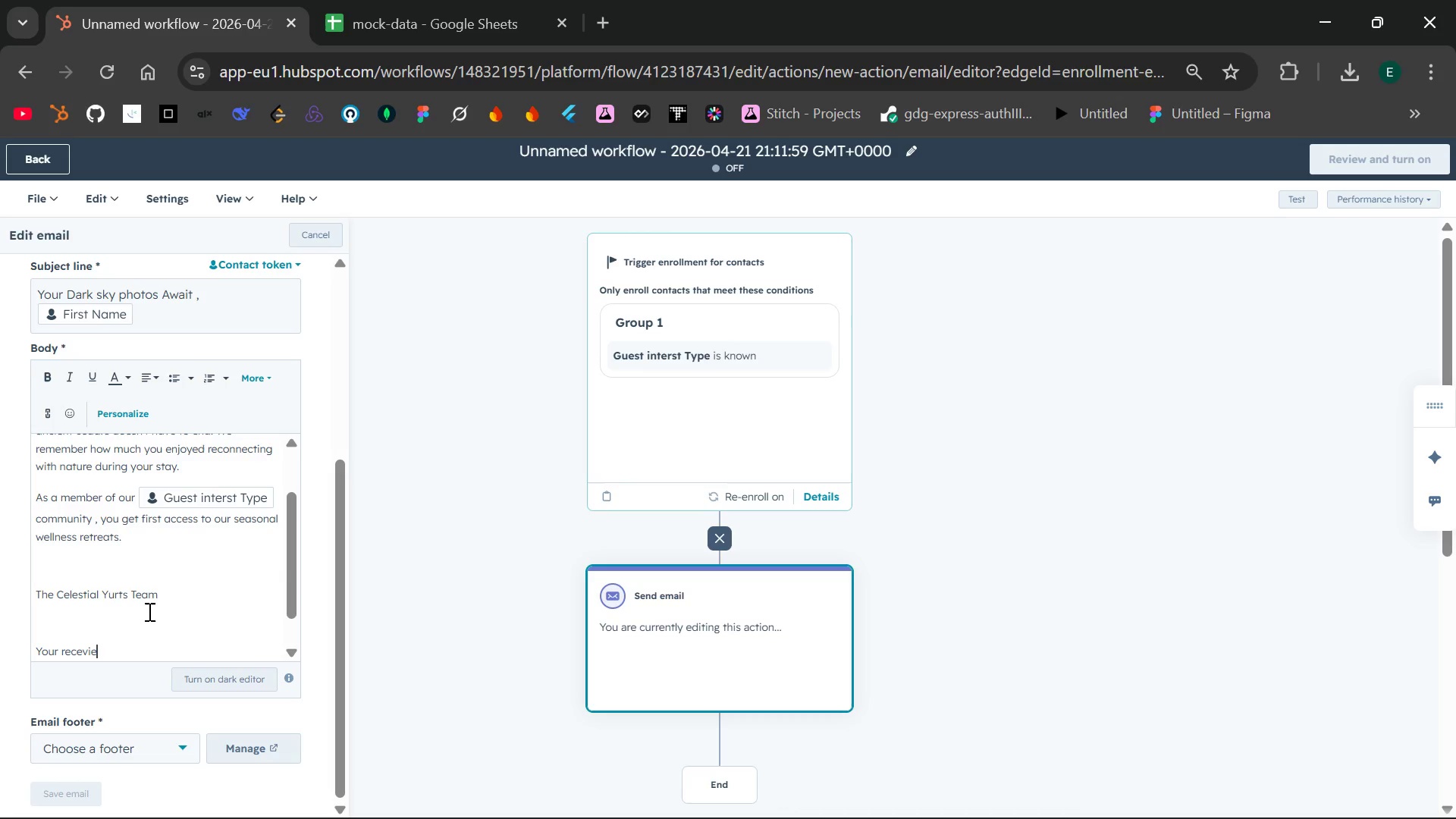 
wait(5.83)
 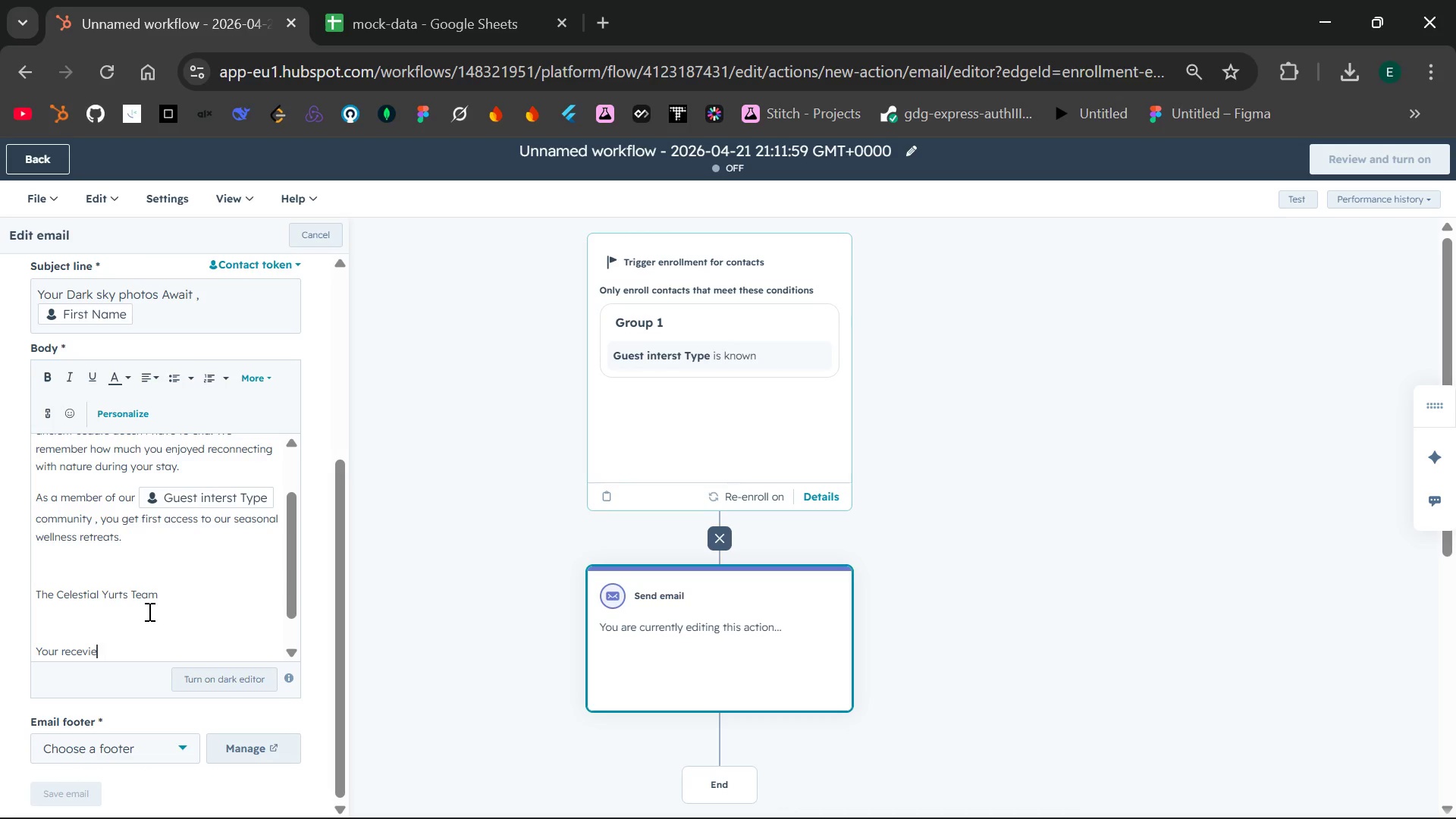 
key(Backspace)
key(Backspace)
key(Backspace)
type(iving this becu)
key(Backspace)
type(as)
key(Backspace)
type(us)
key(Backspace)
key(Backspace)
key(Backspace)
type(ause you stayed with us )
 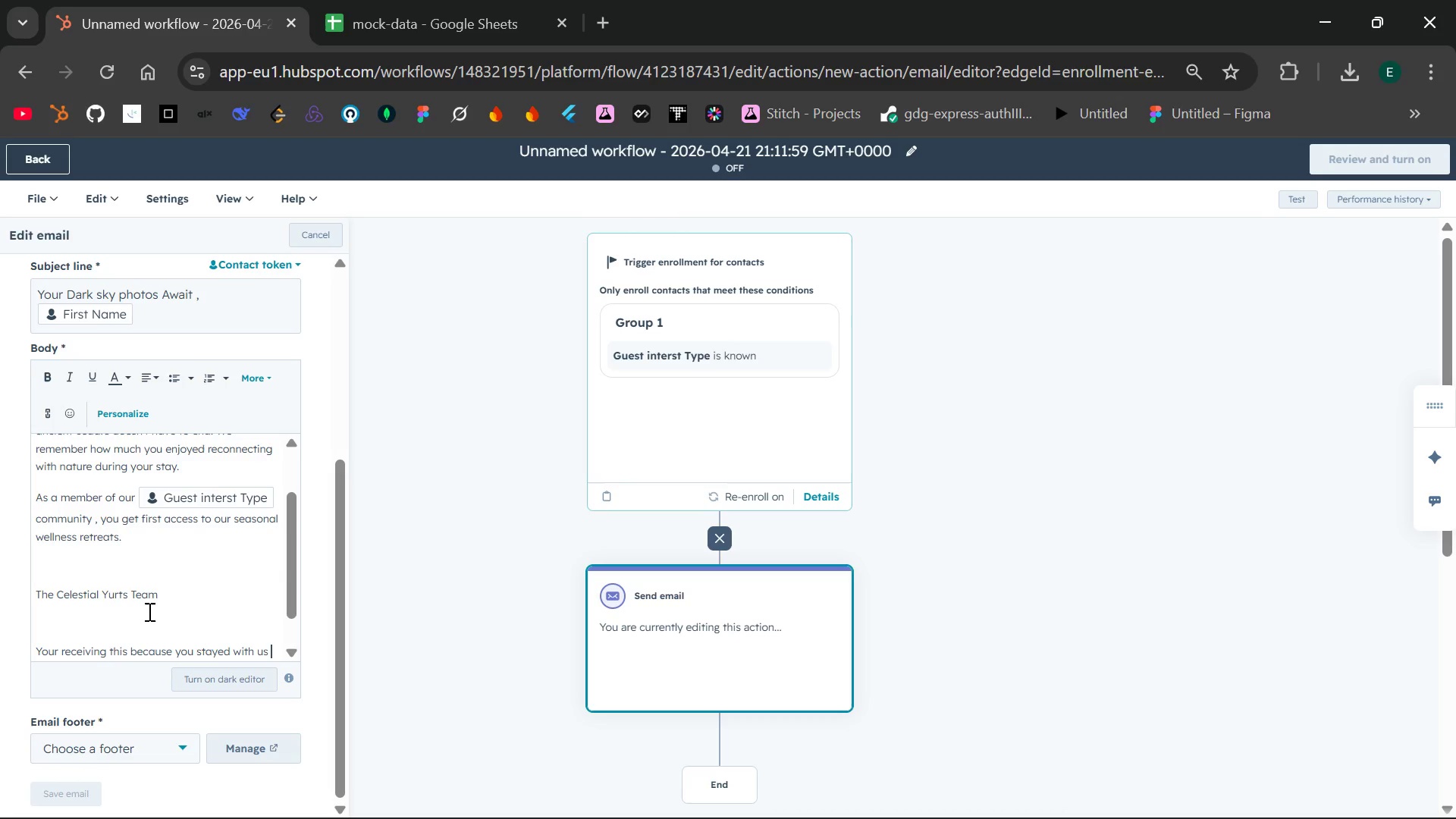 
type(and expressed intrest in forest )
 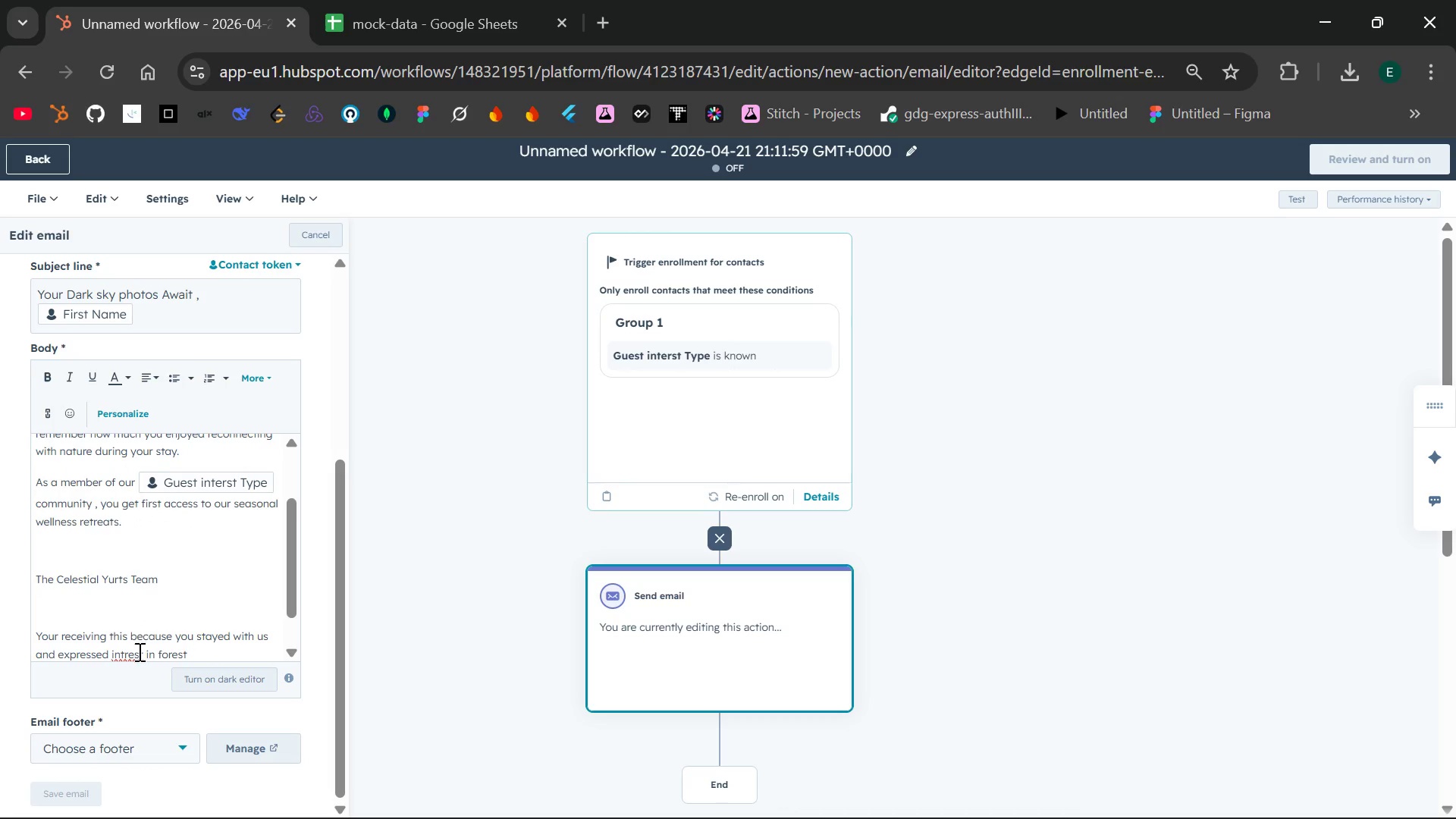 
double_click([136, 651])
 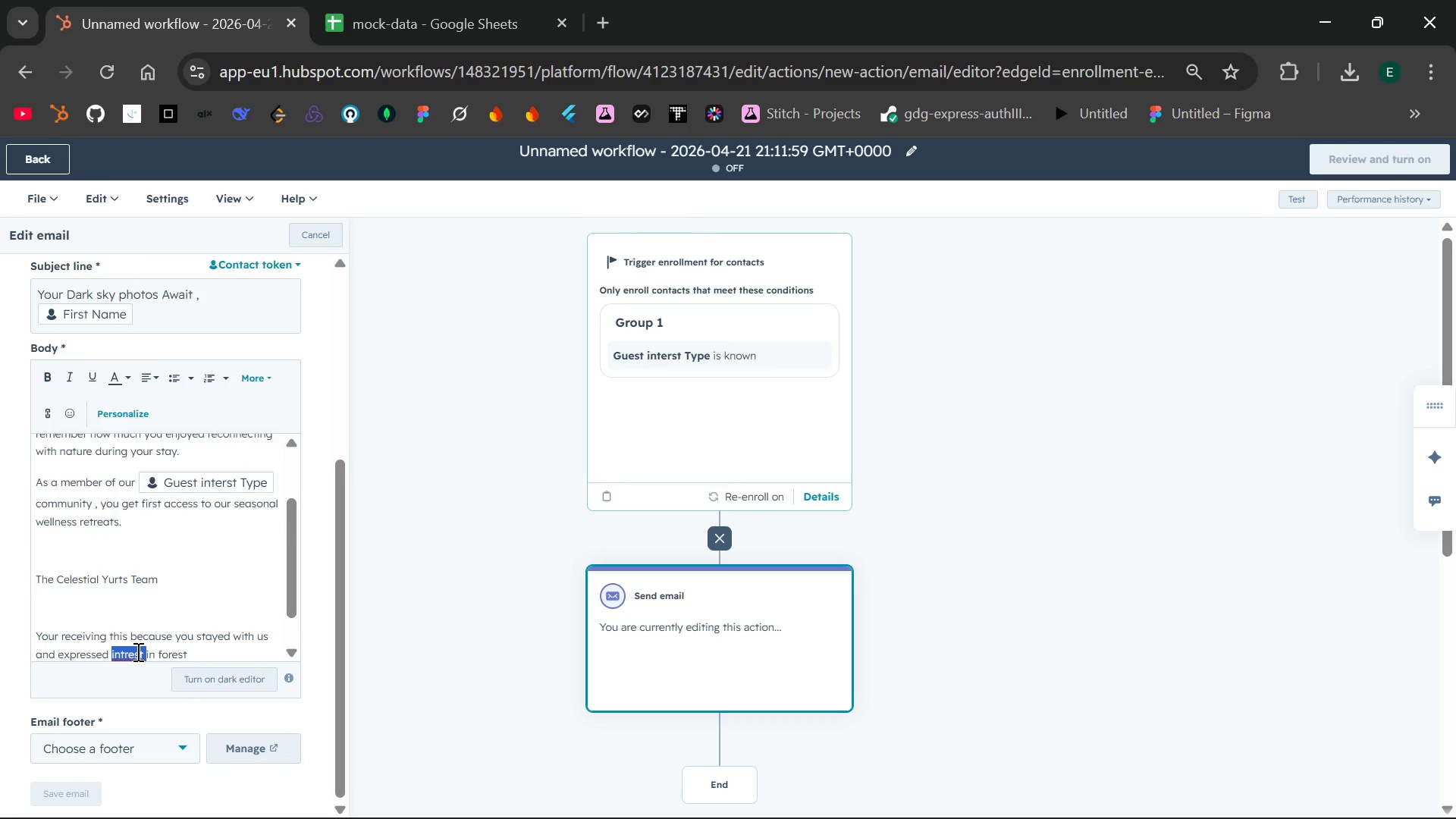 
type(interest )
 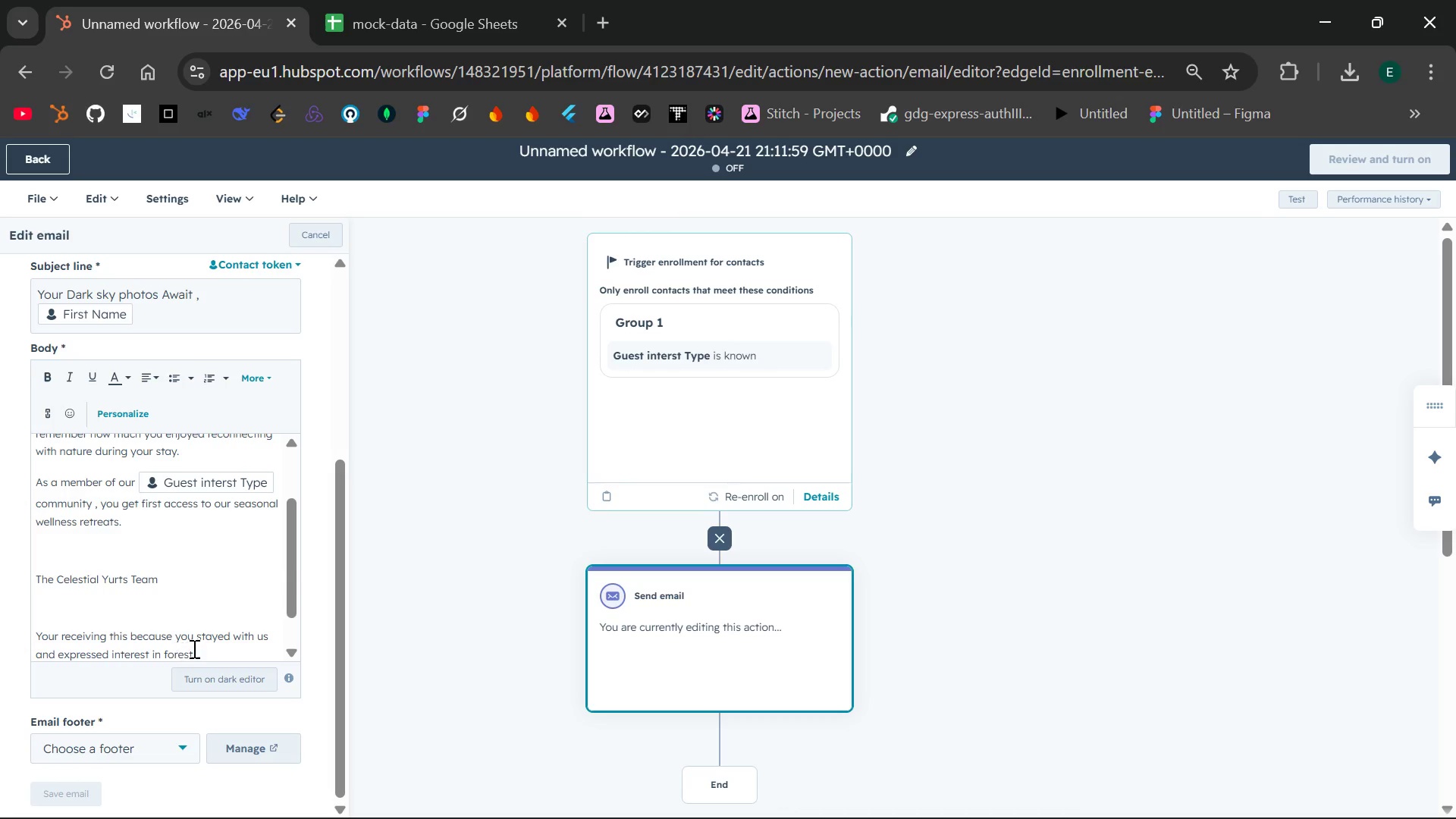 
left_click([202, 648])
 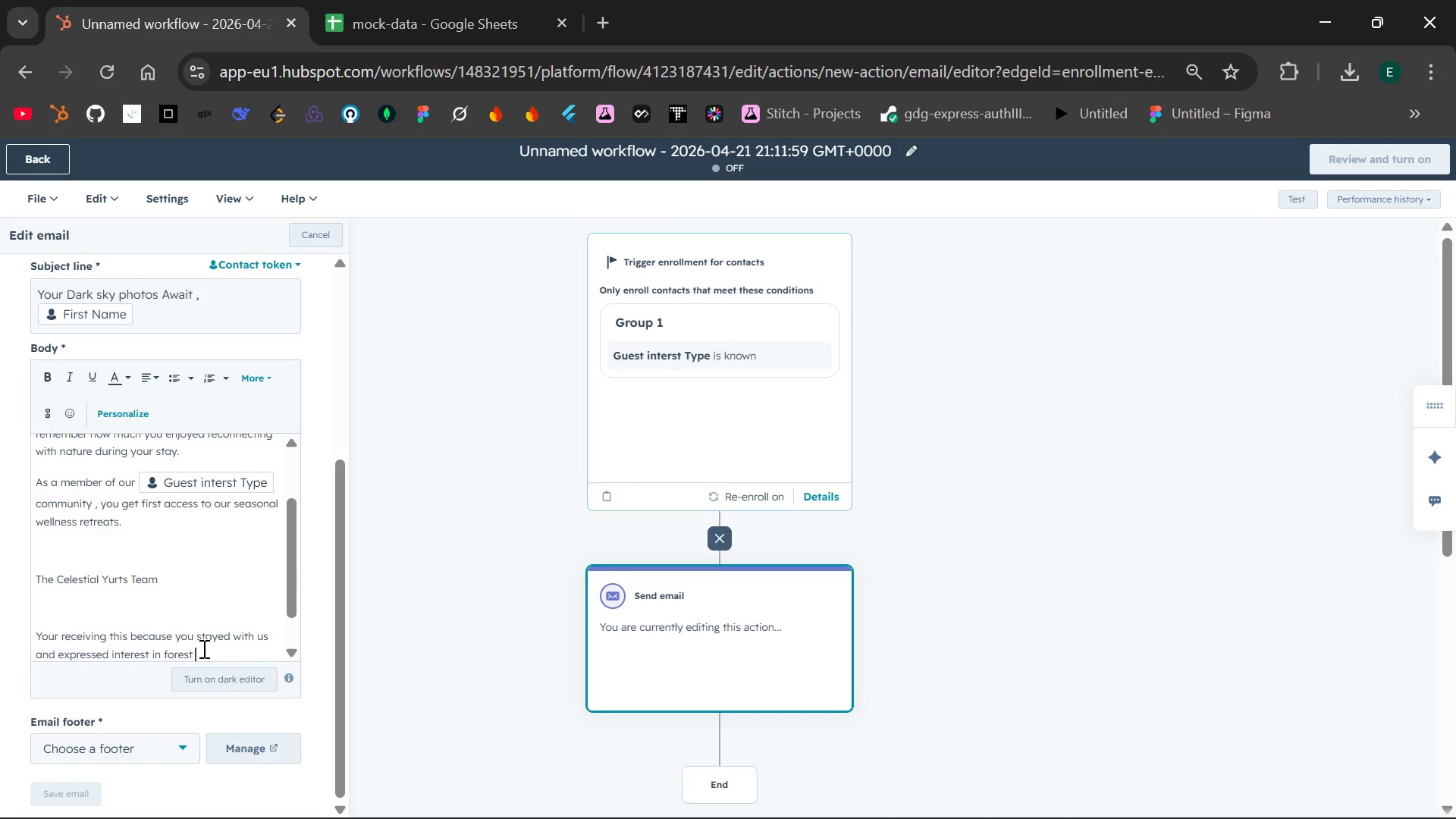 
type(bathing.)
 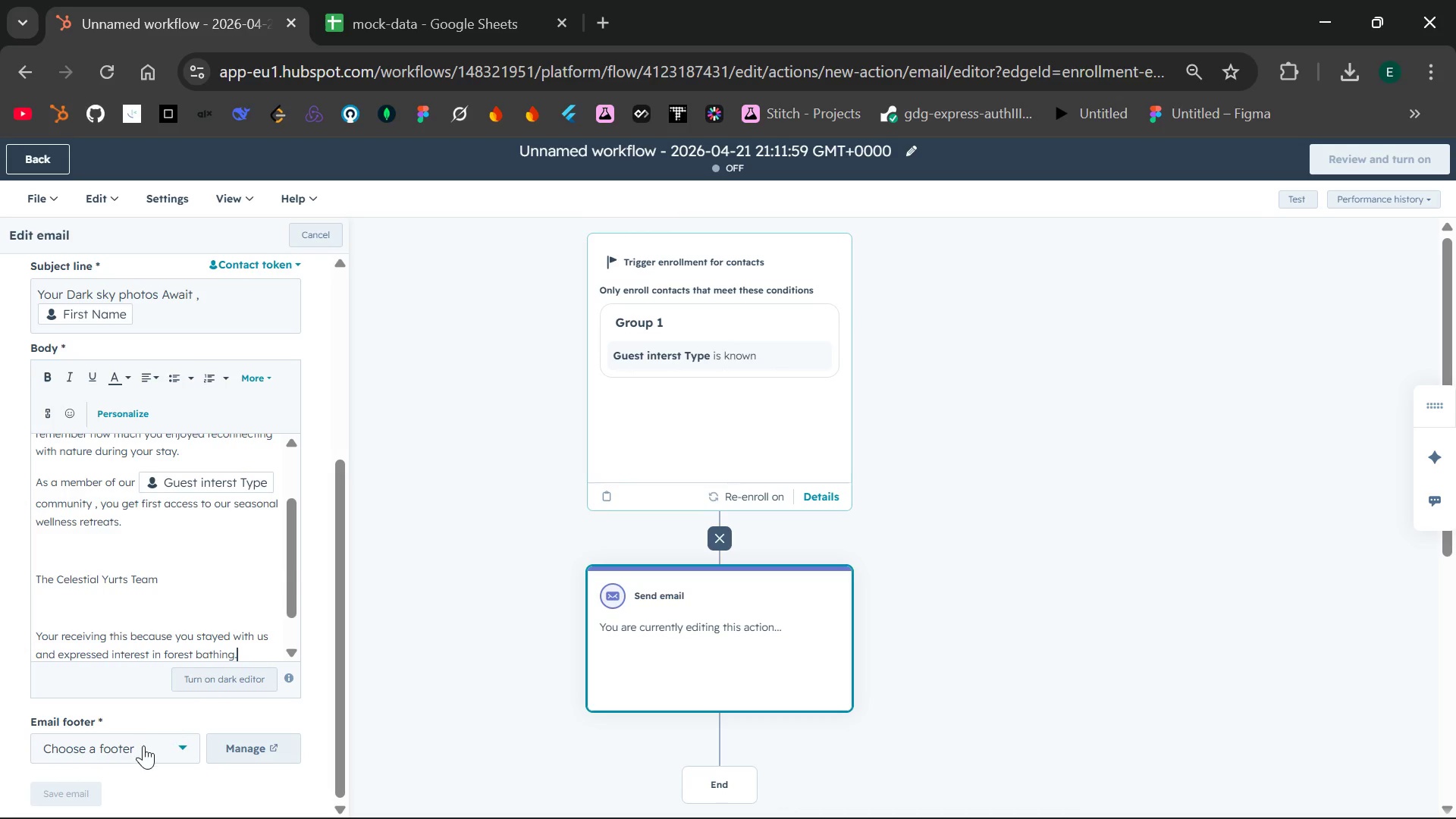 
left_click([140, 747])
 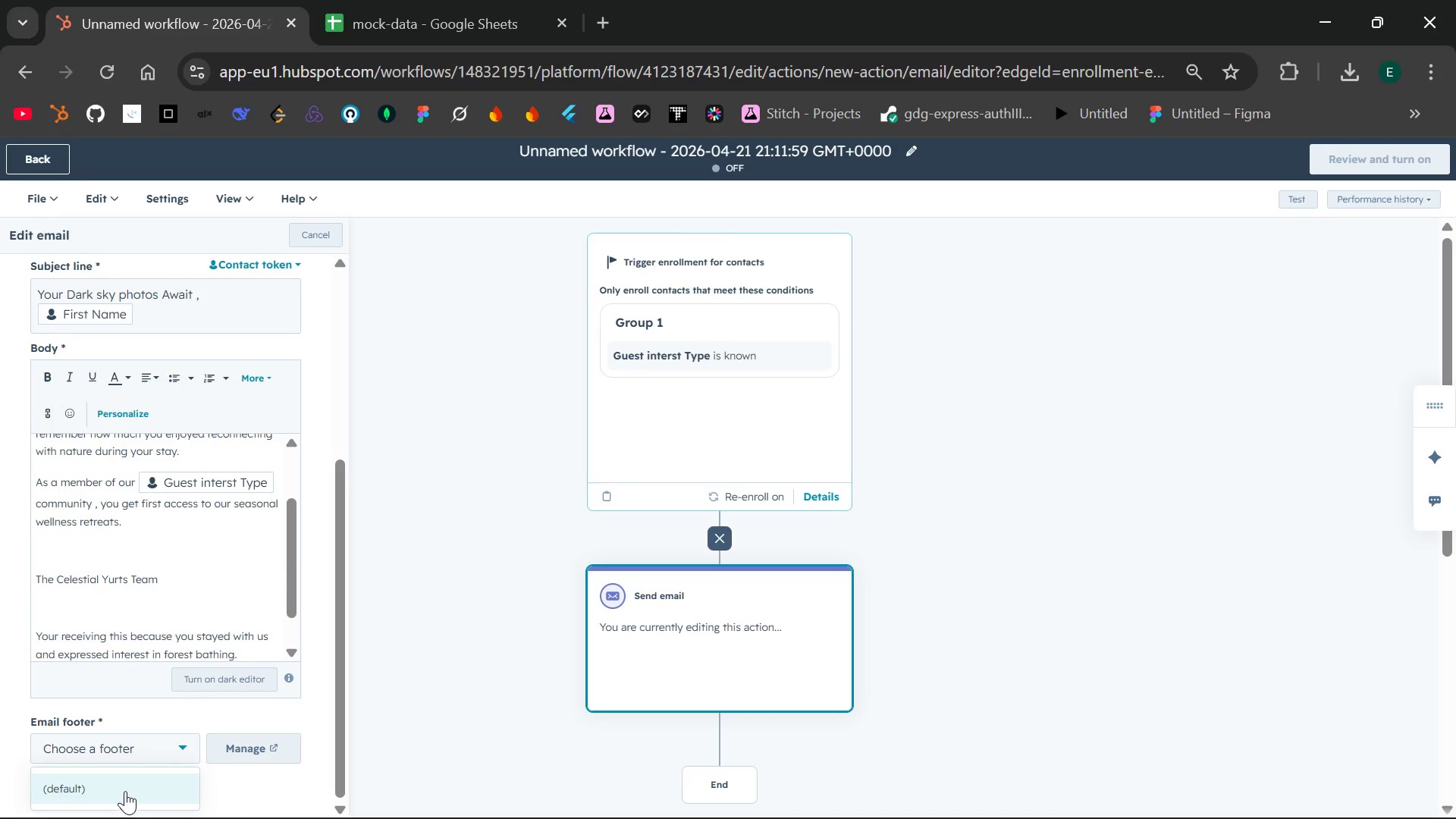 
left_click([125, 791])
 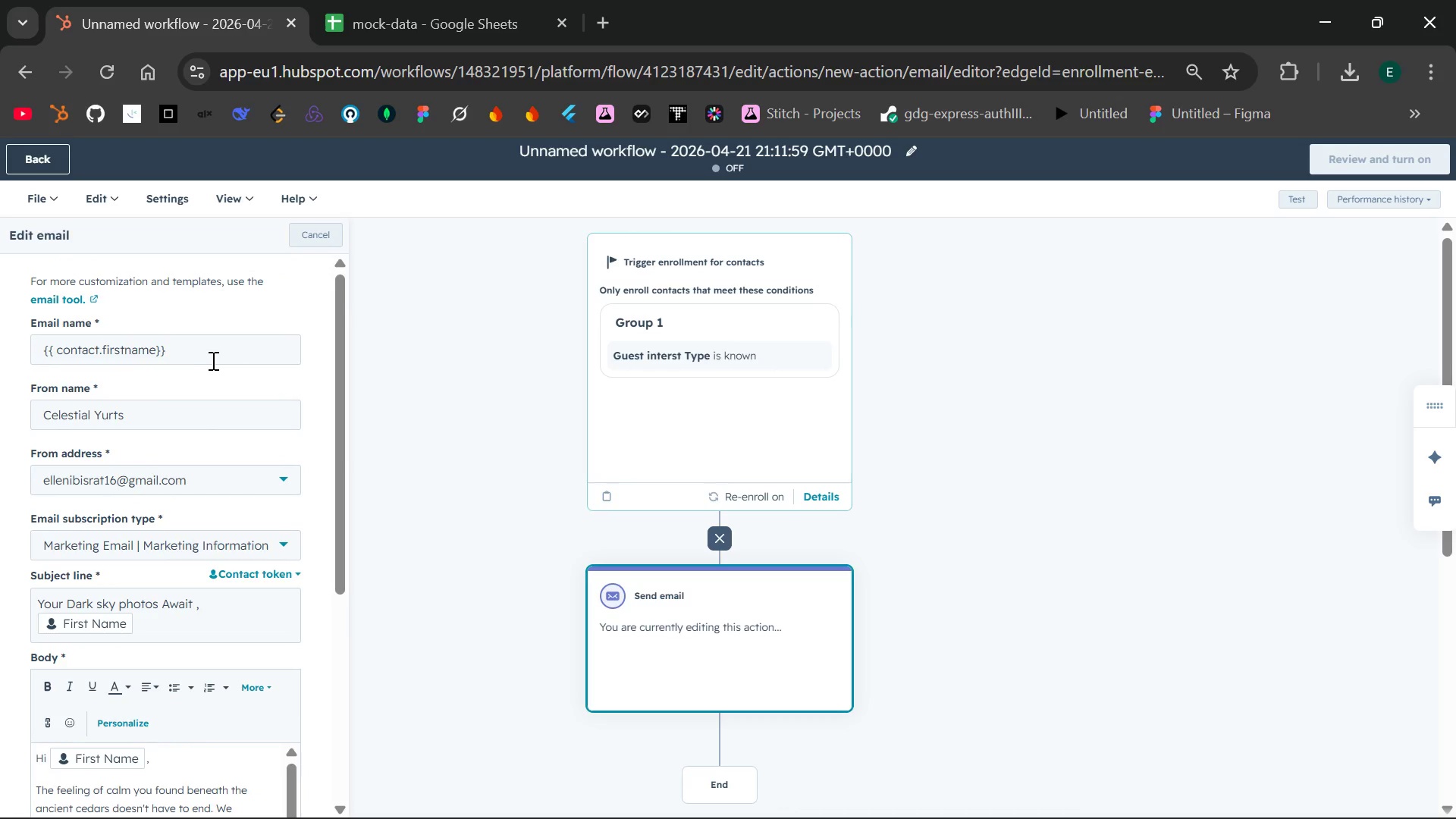 
wait(5.03)
 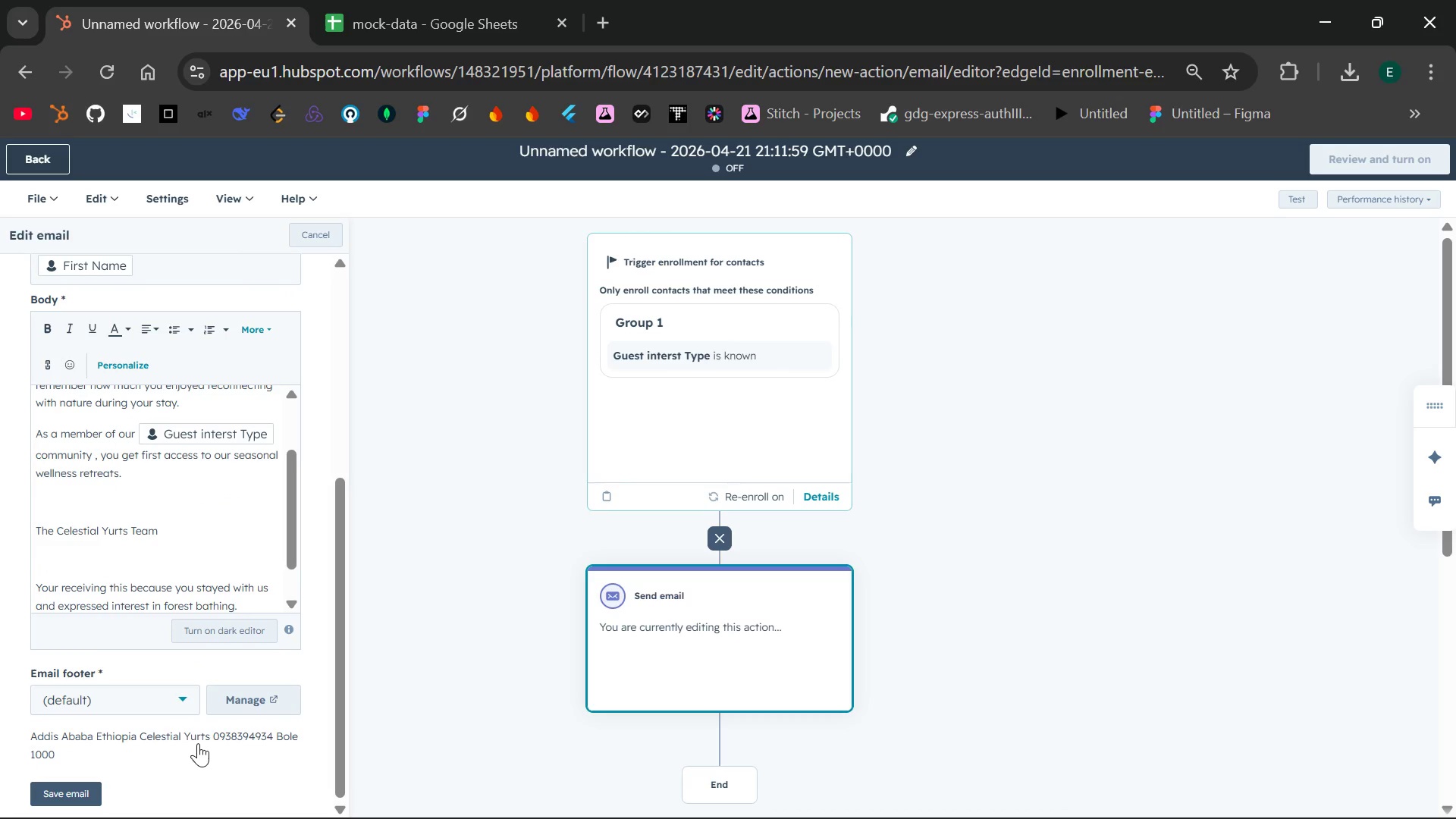 
left_click([213, 356])
 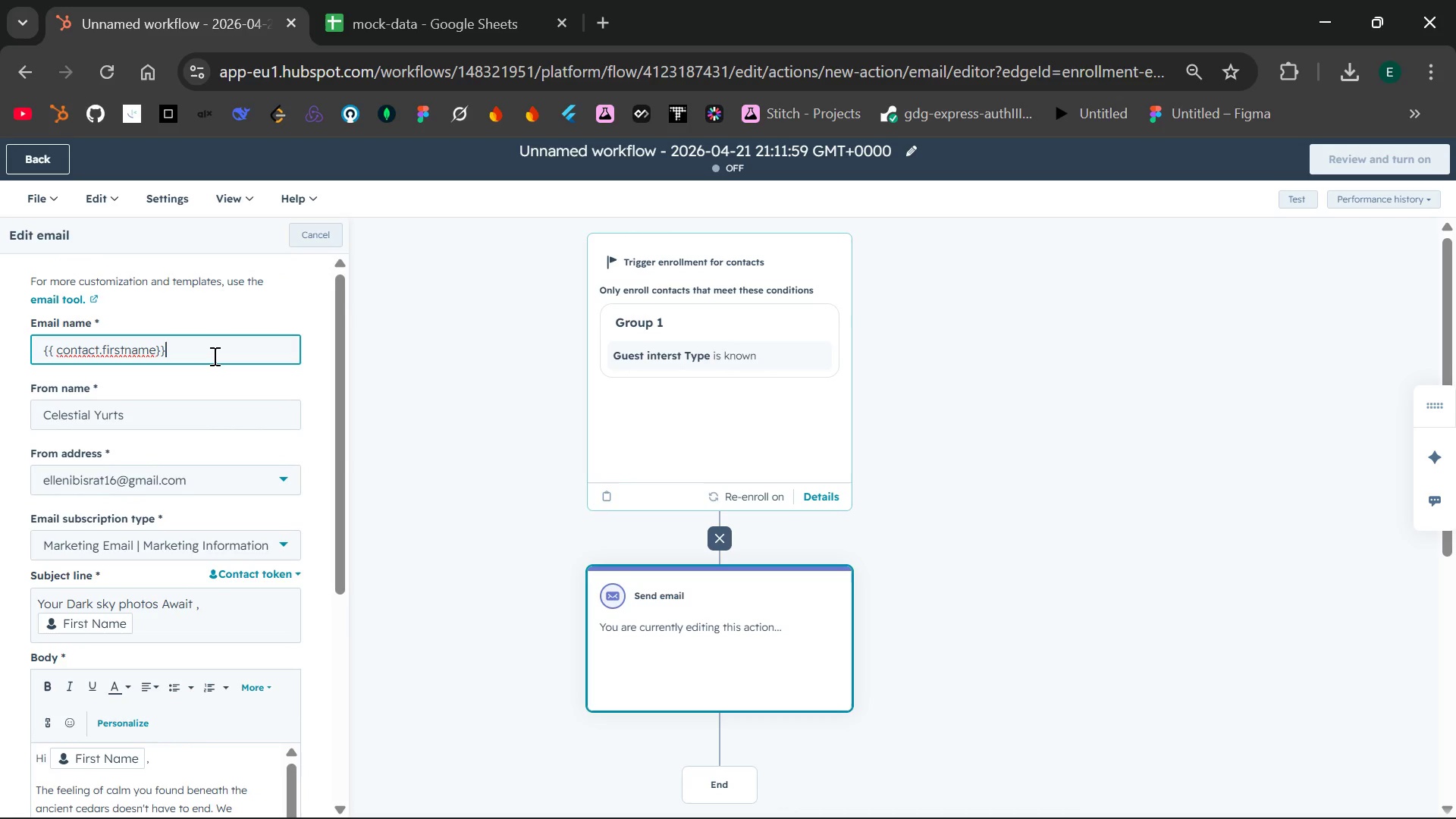 
wait(5.81)
 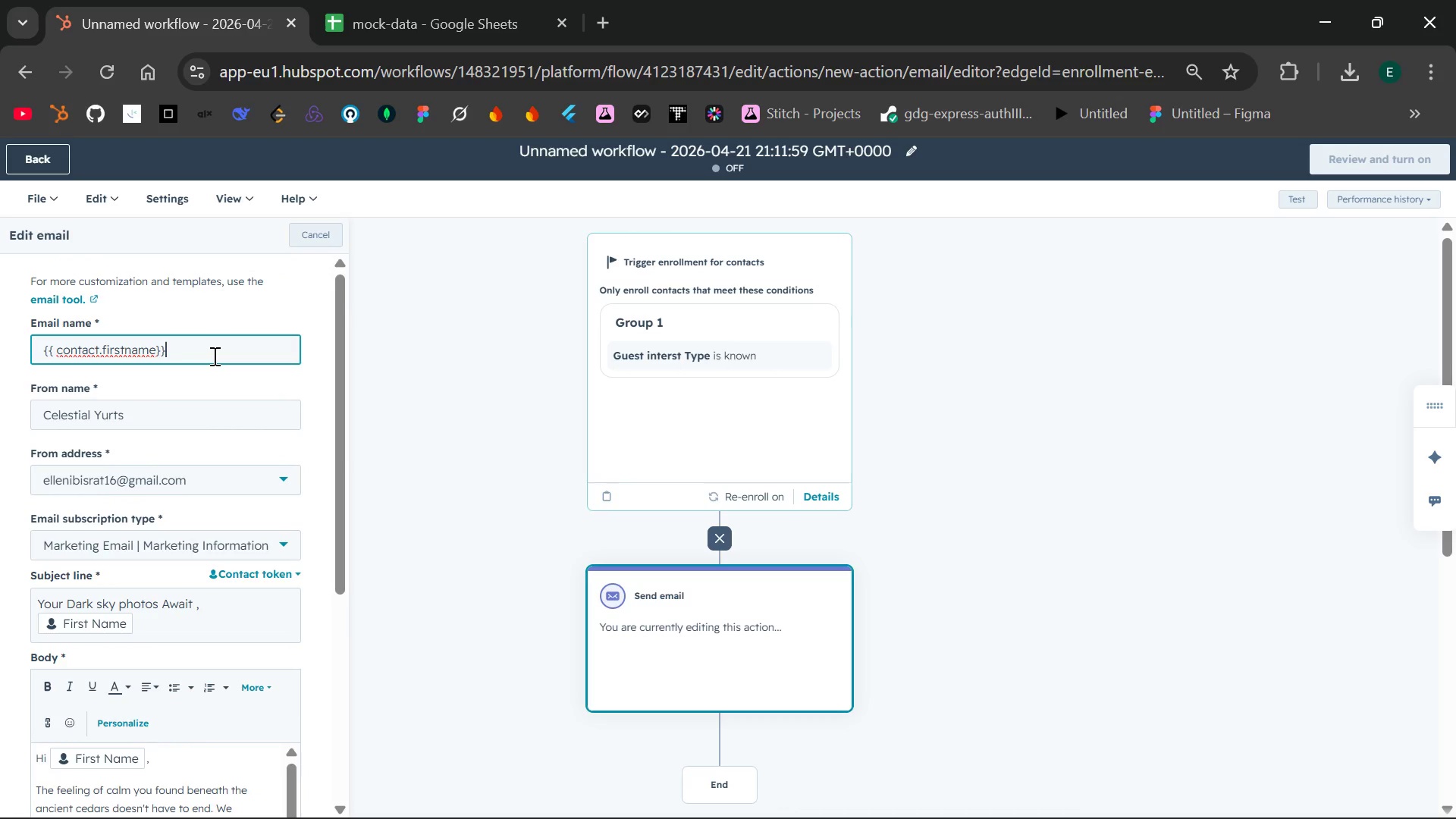 
hold_key(key=Backspace, duration=1.19)
 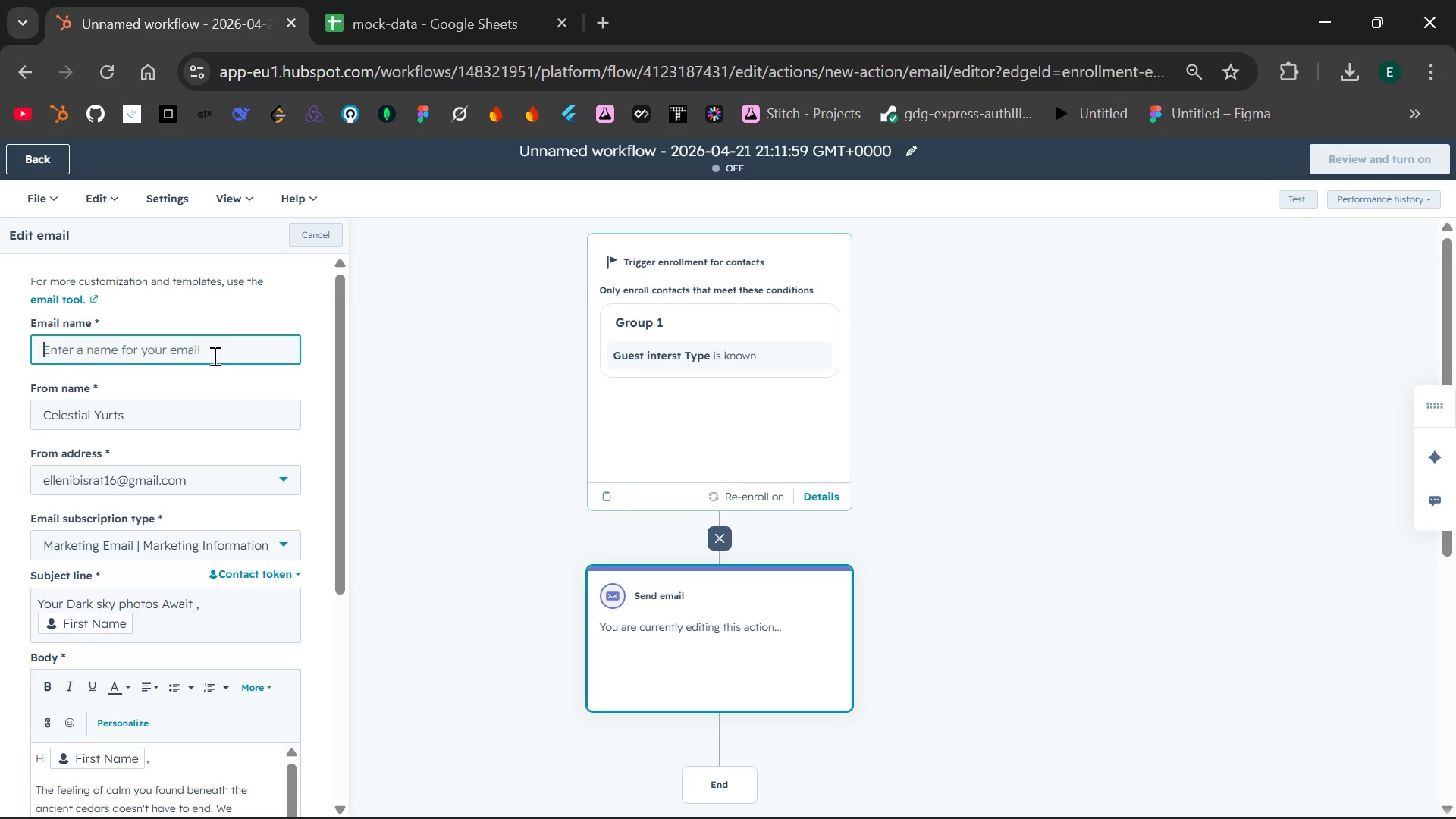 
key(Backspace)
key(Backspace)
type(A)
key(Backspace)
type(Forest Bathing)
 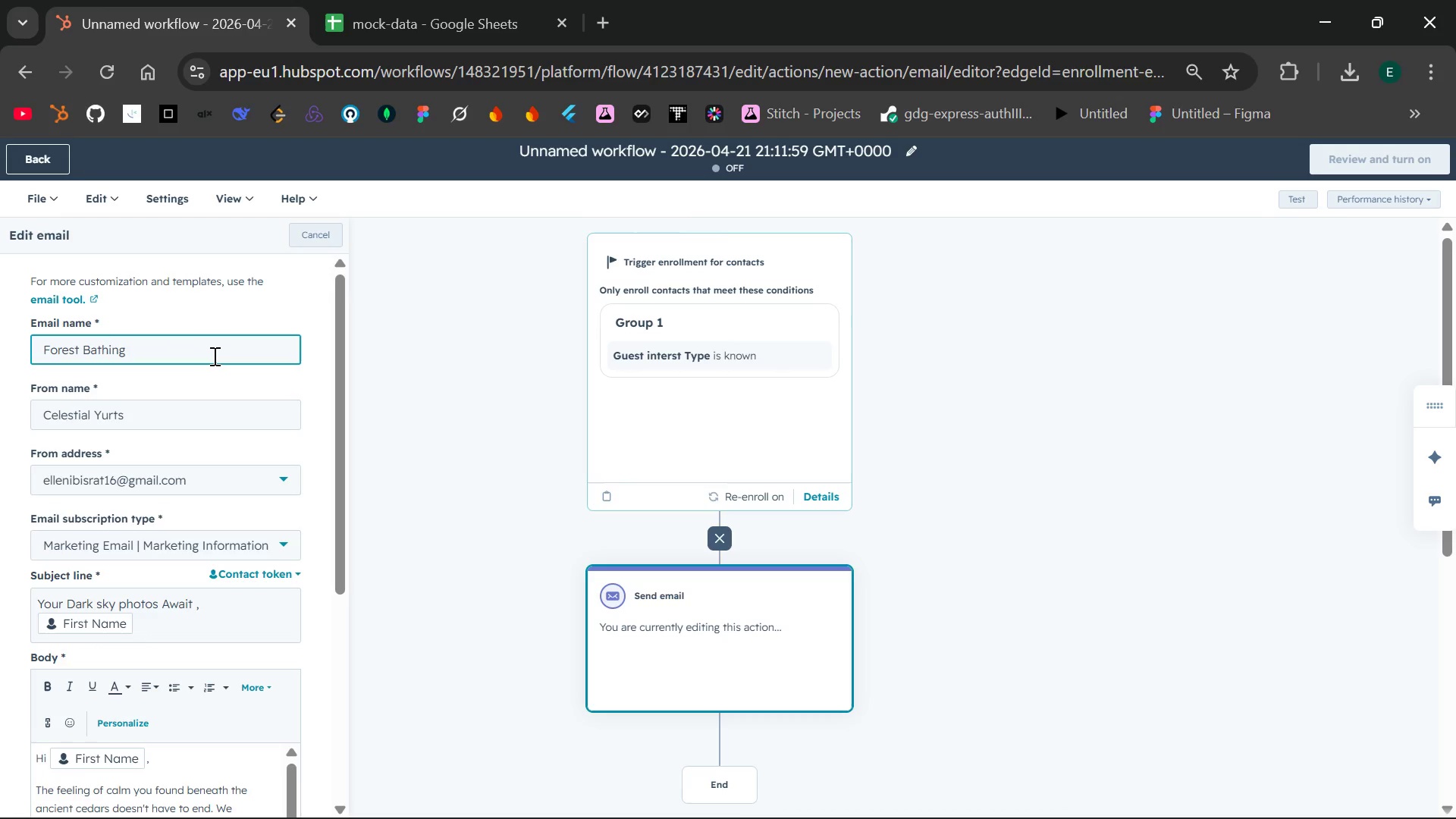 
wait(15.2)
 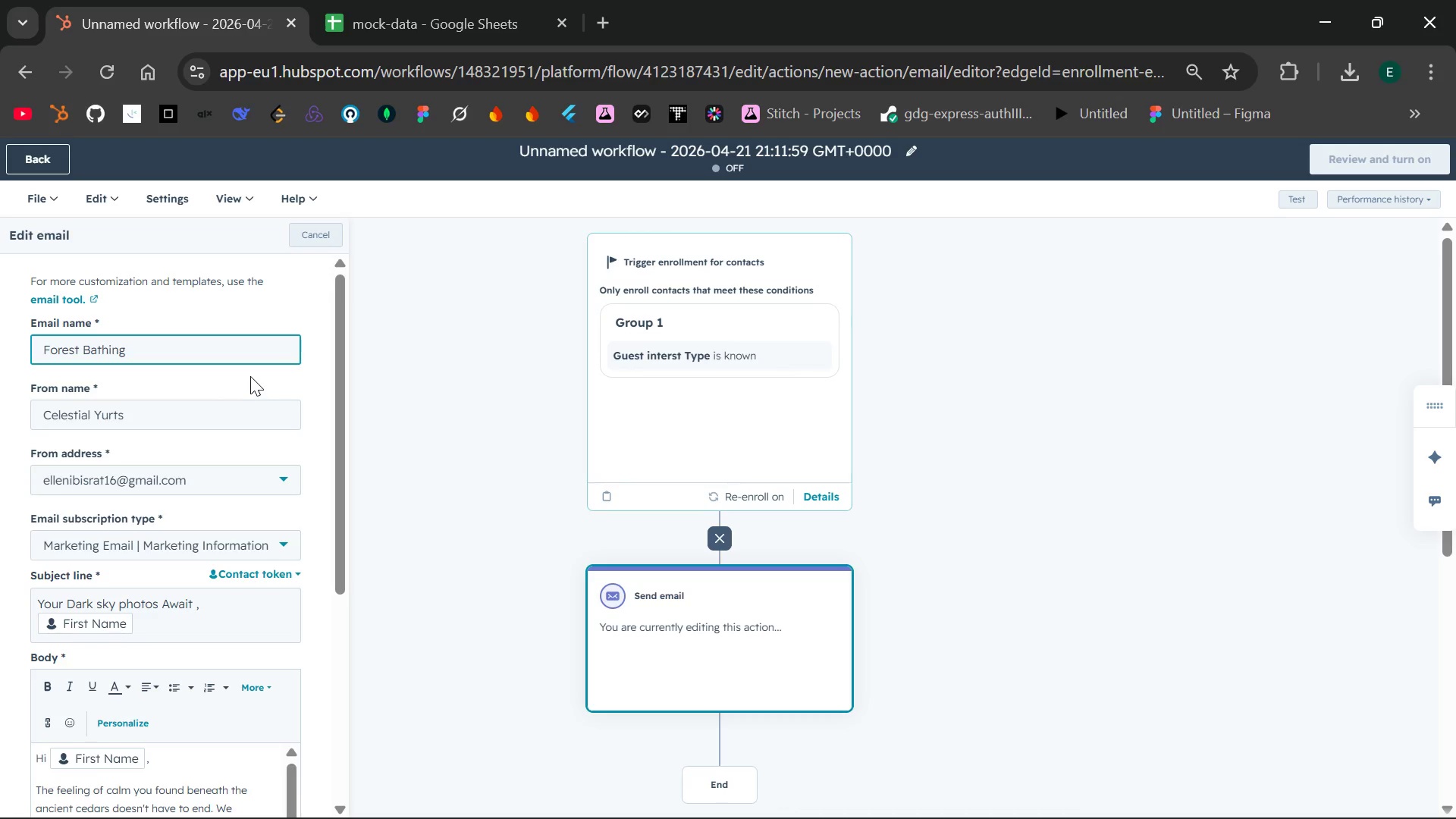 
left_click([55, 792])
 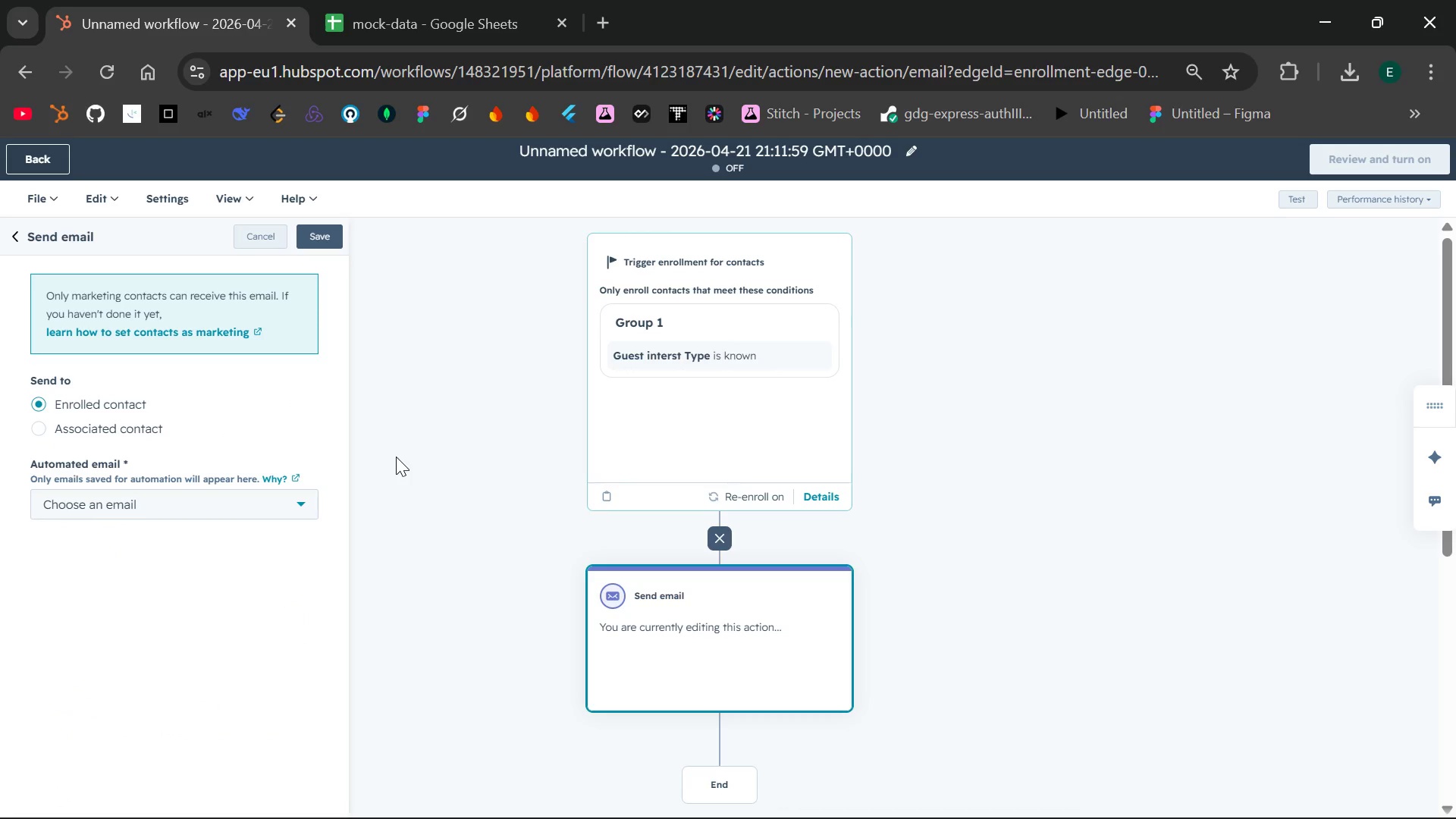 
wait(11.7)
 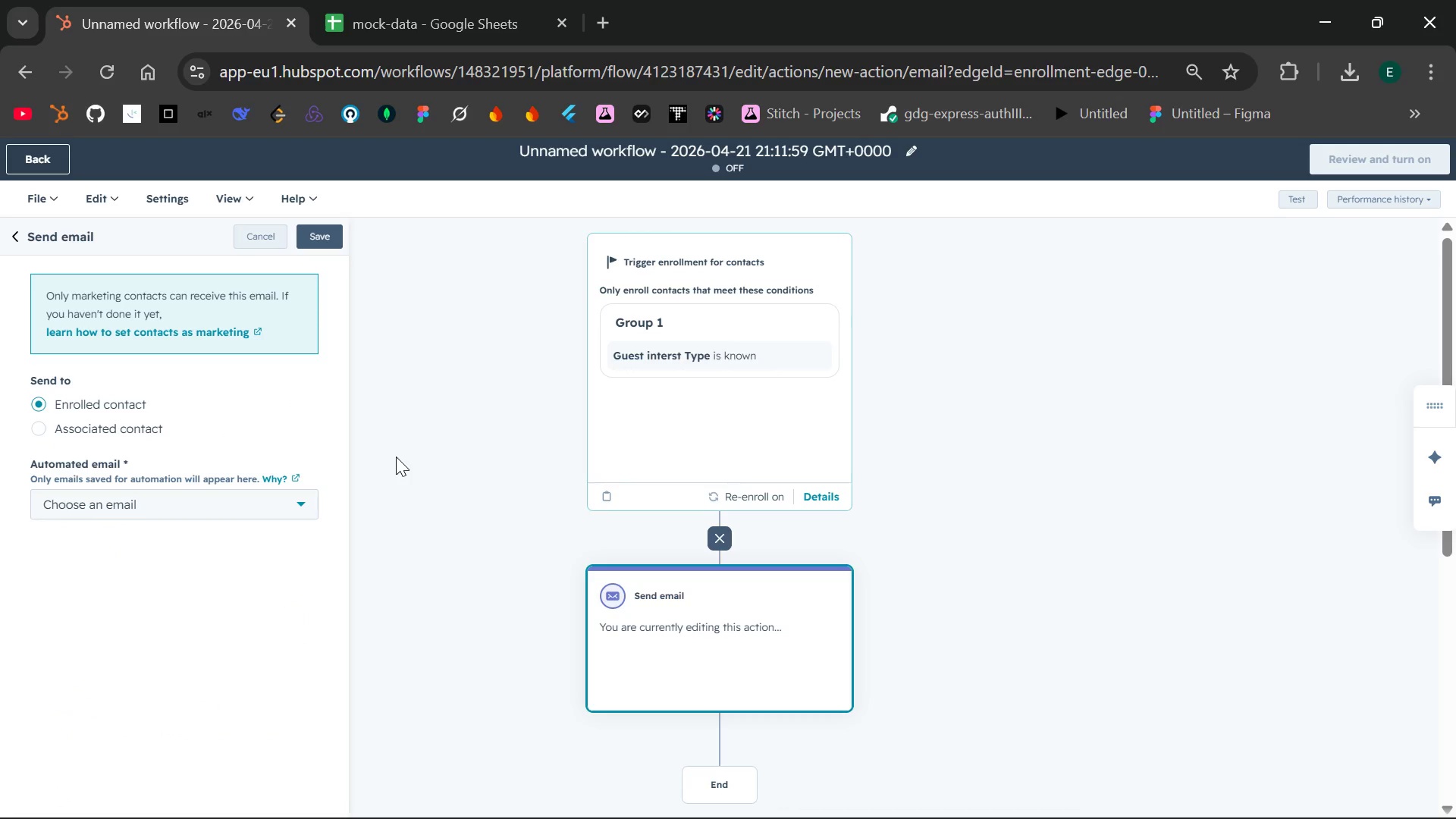 
left_click([323, 237])
 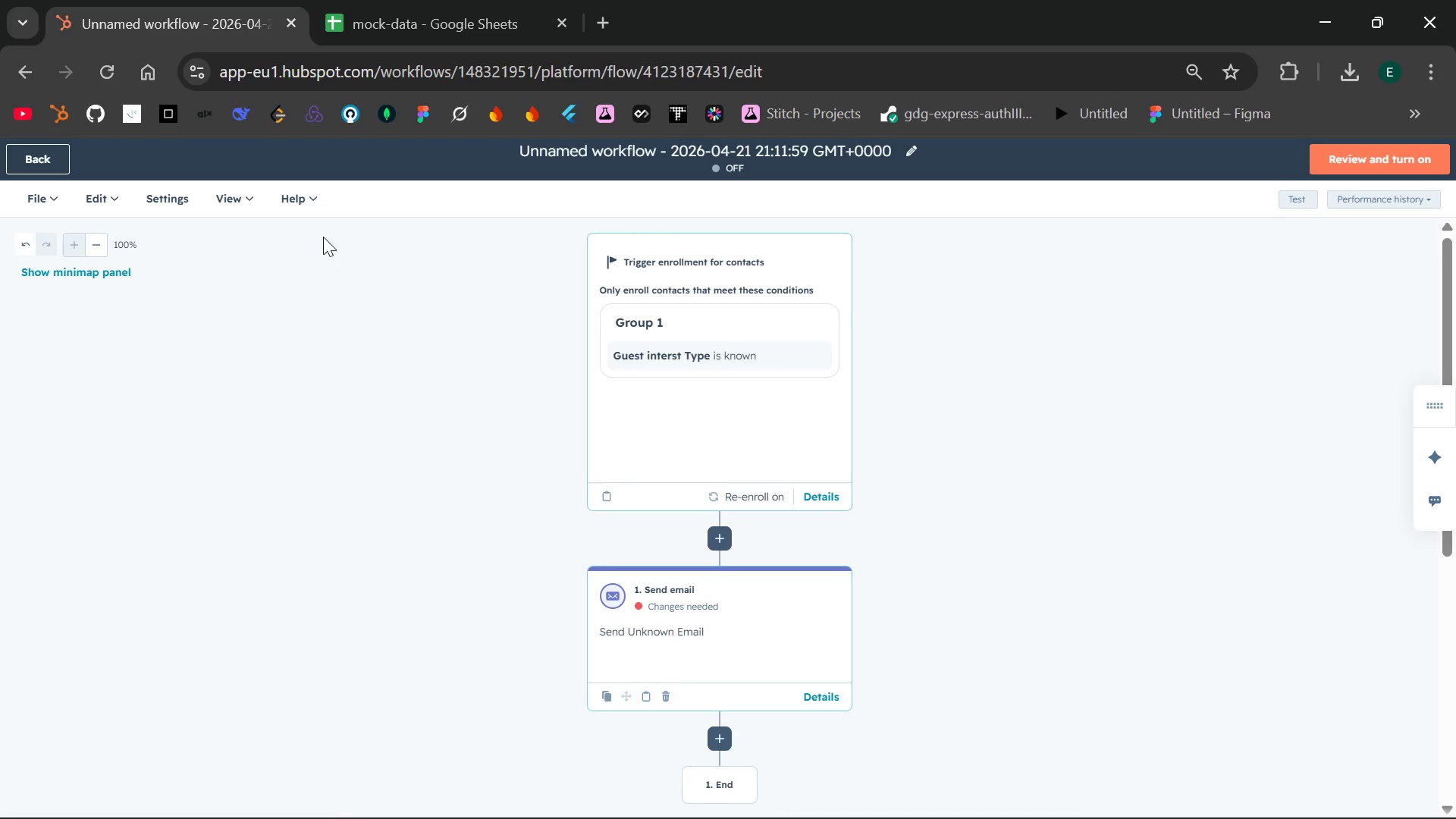 
wait(6.78)
 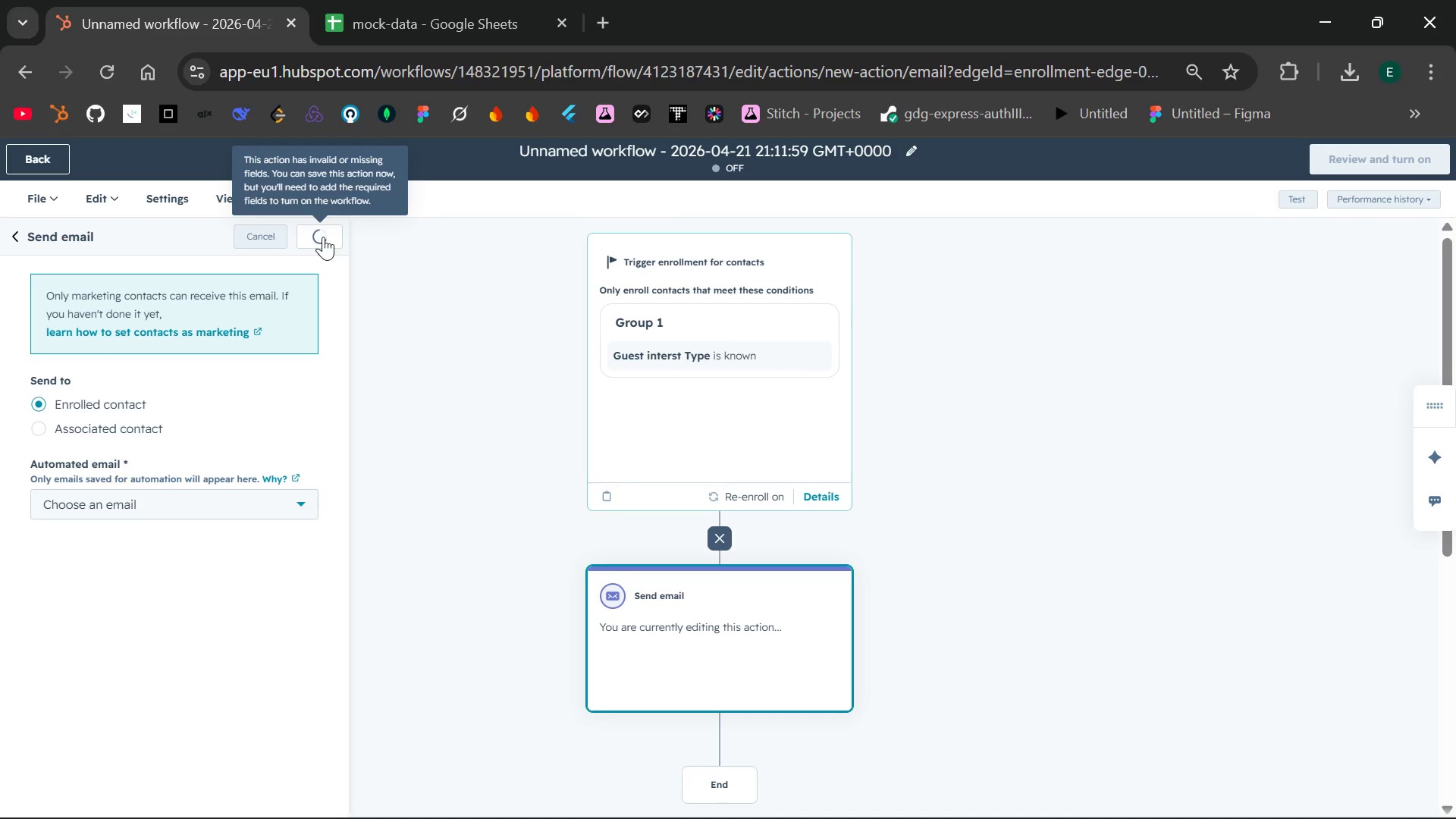 
left_click([680, 603])
 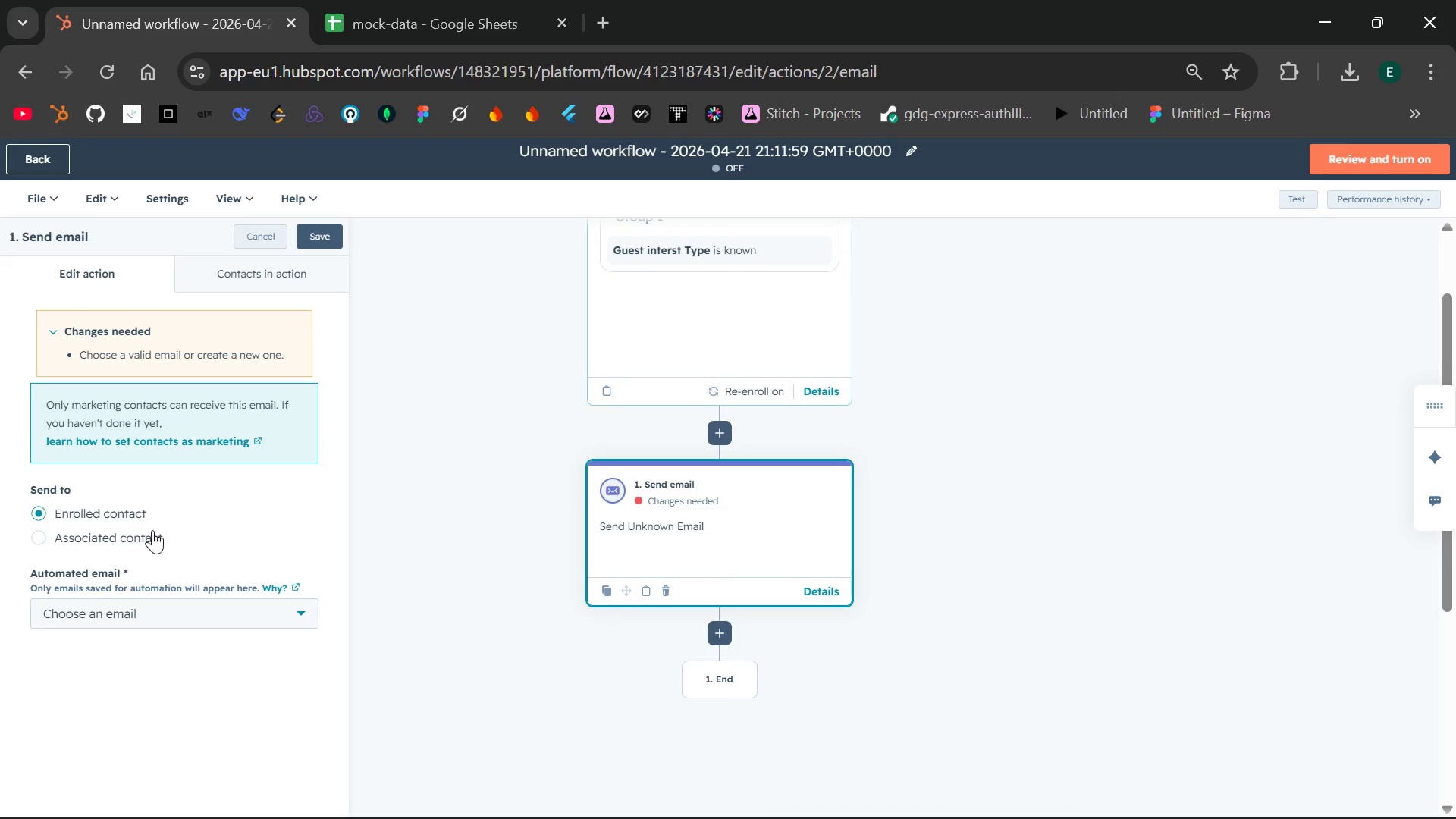 
left_click([234, 613])
 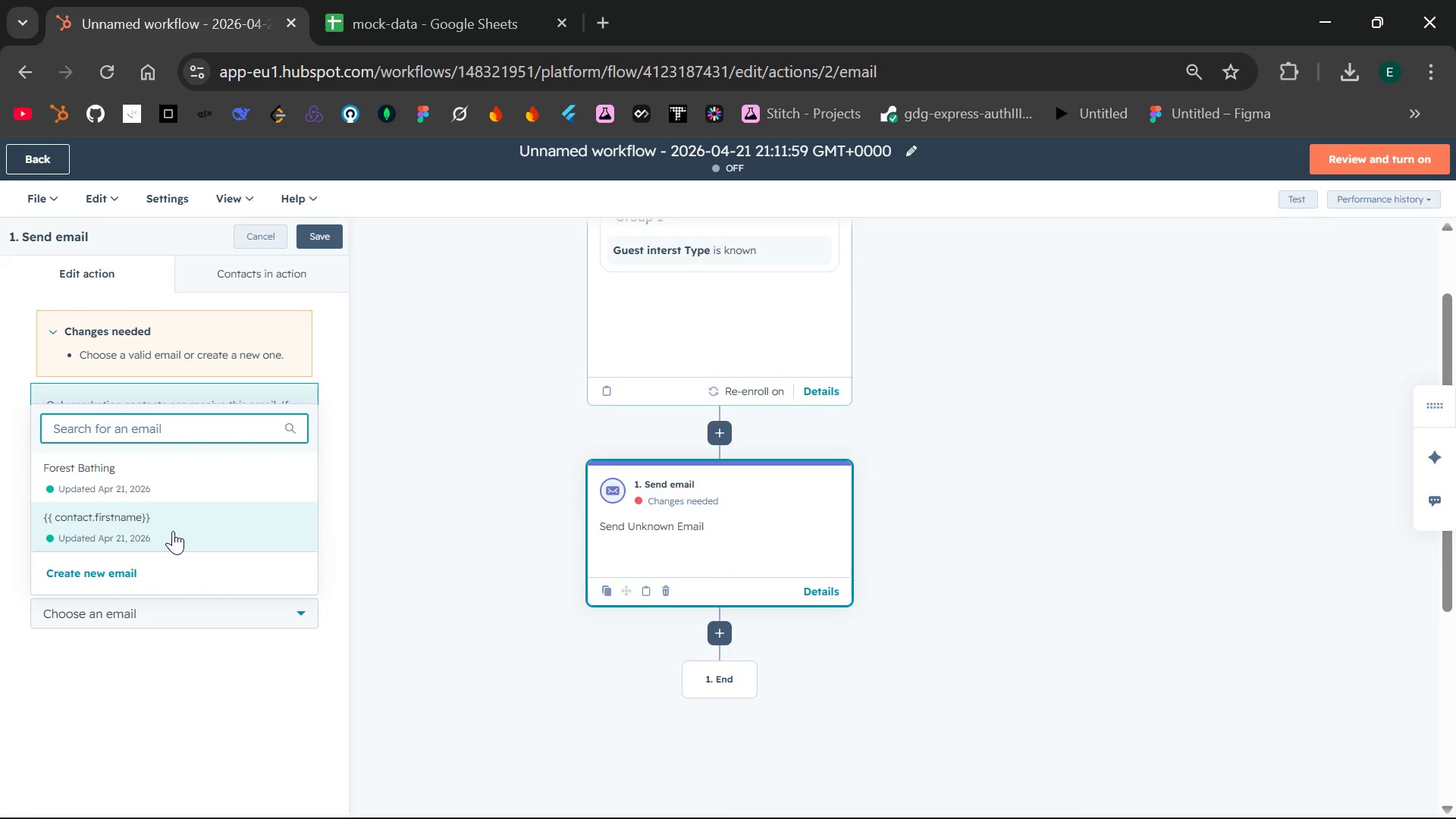 
left_click([205, 476])
 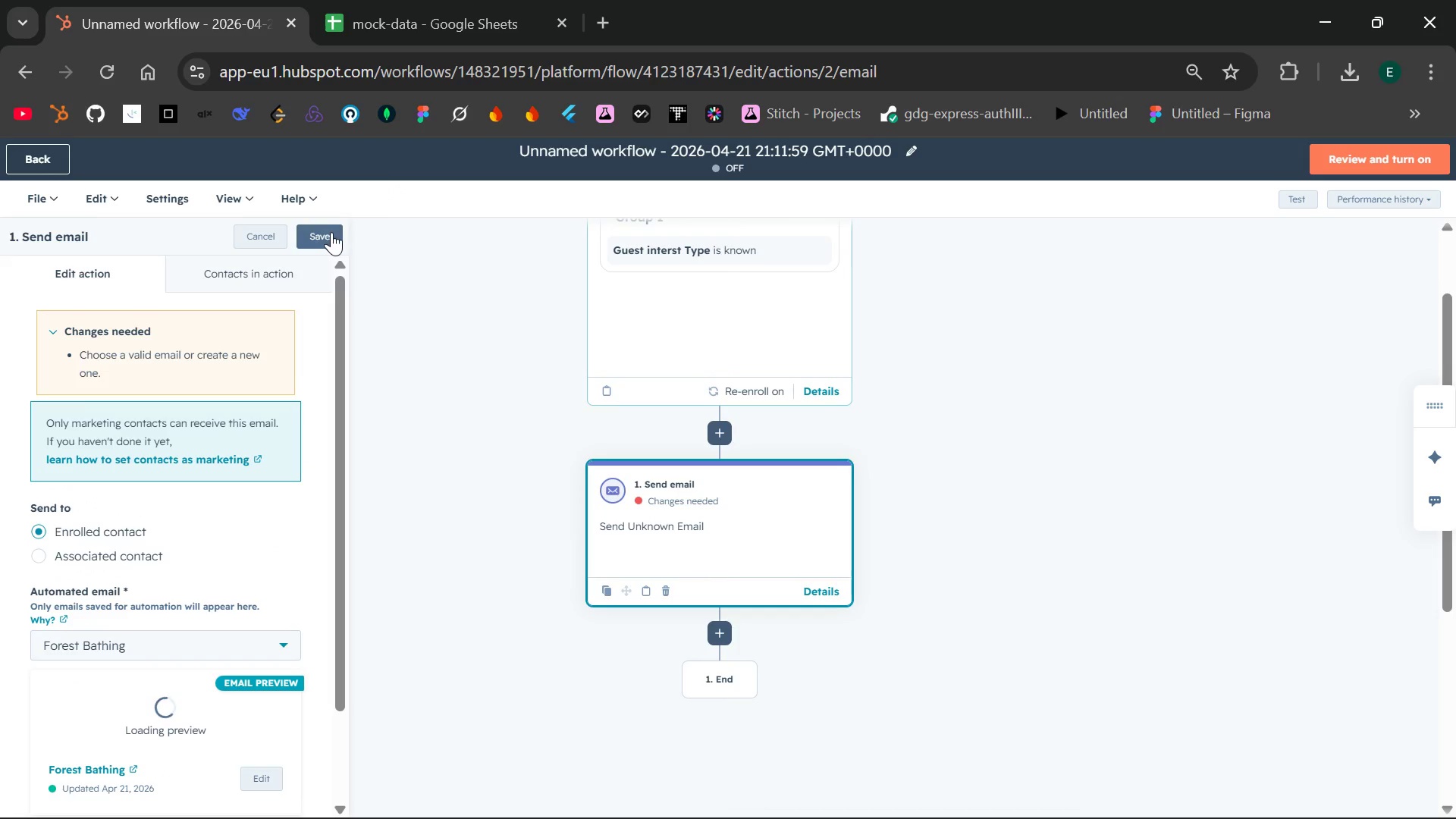 
left_click([328, 233])